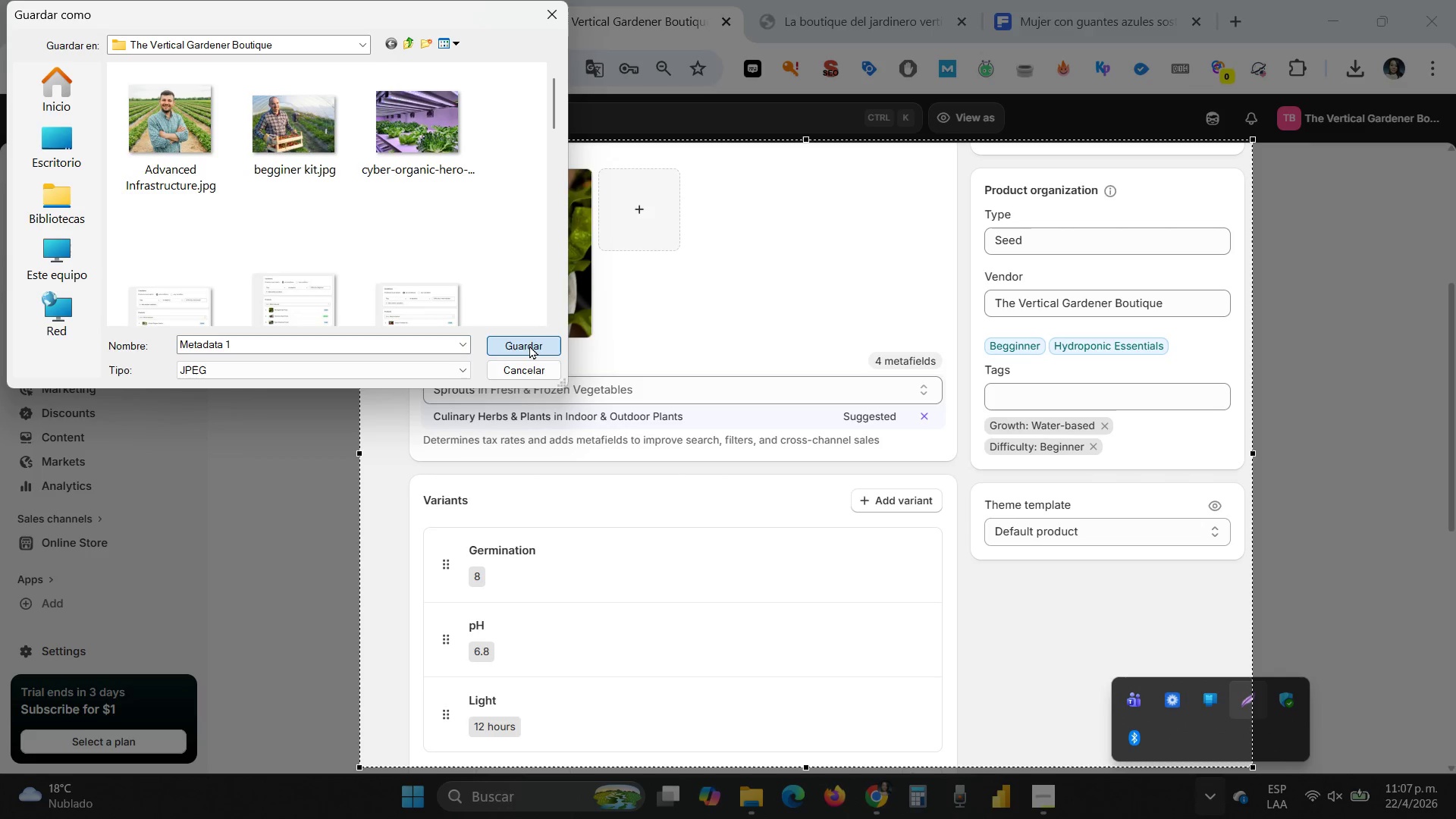 
left_click([529, 345])
 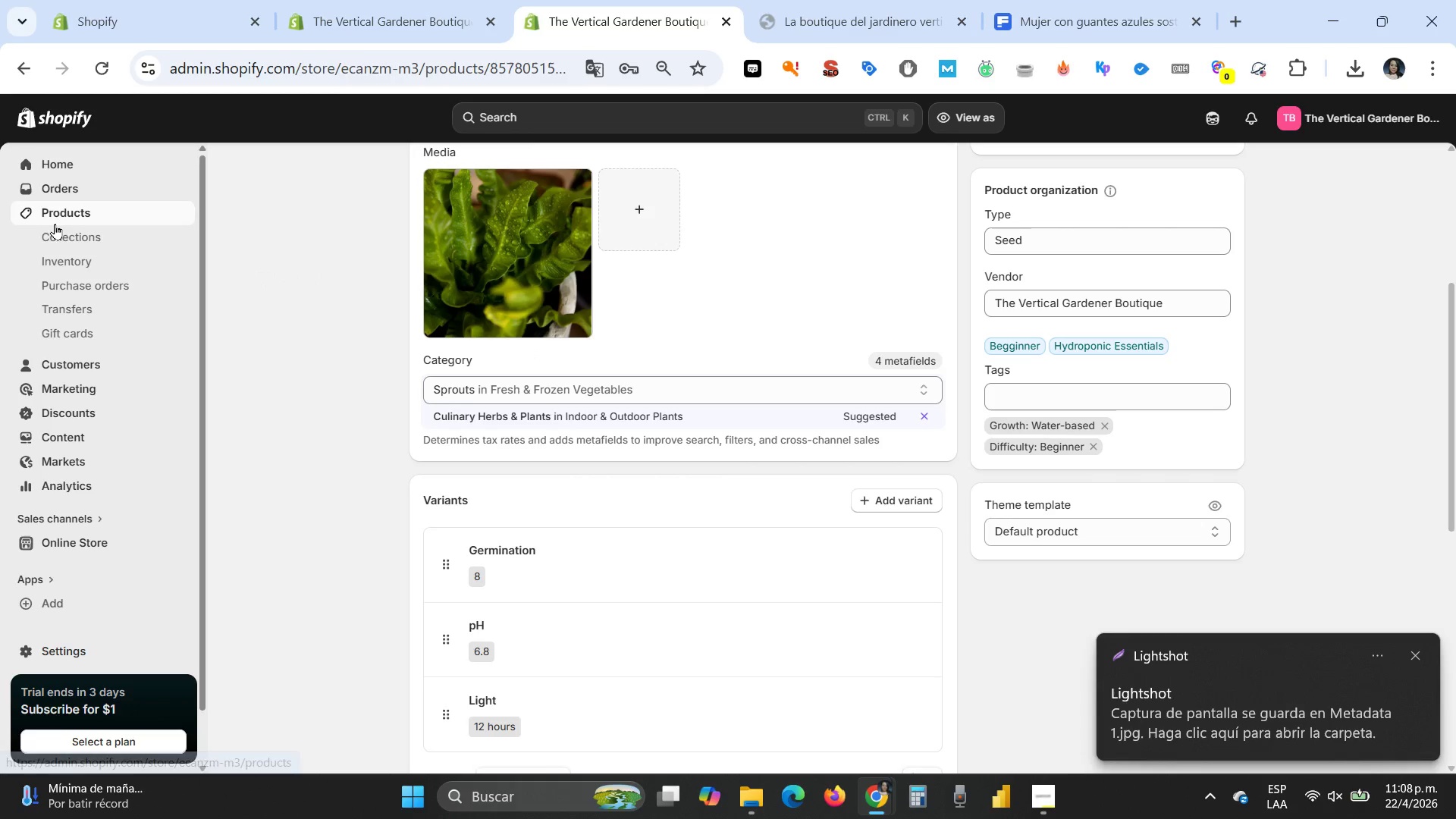 
left_click([60, 212])
 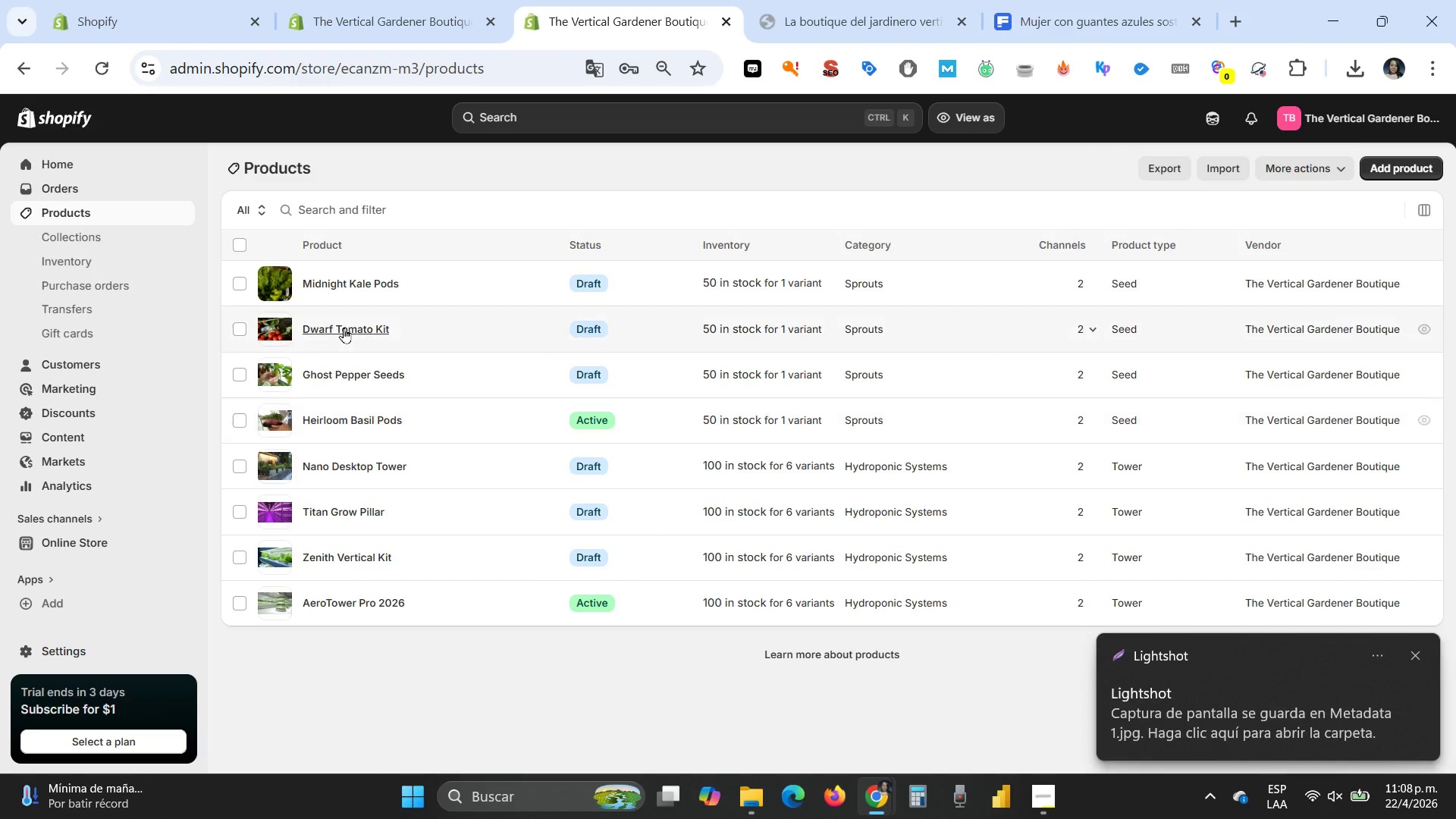 
left_click([344, 328])
 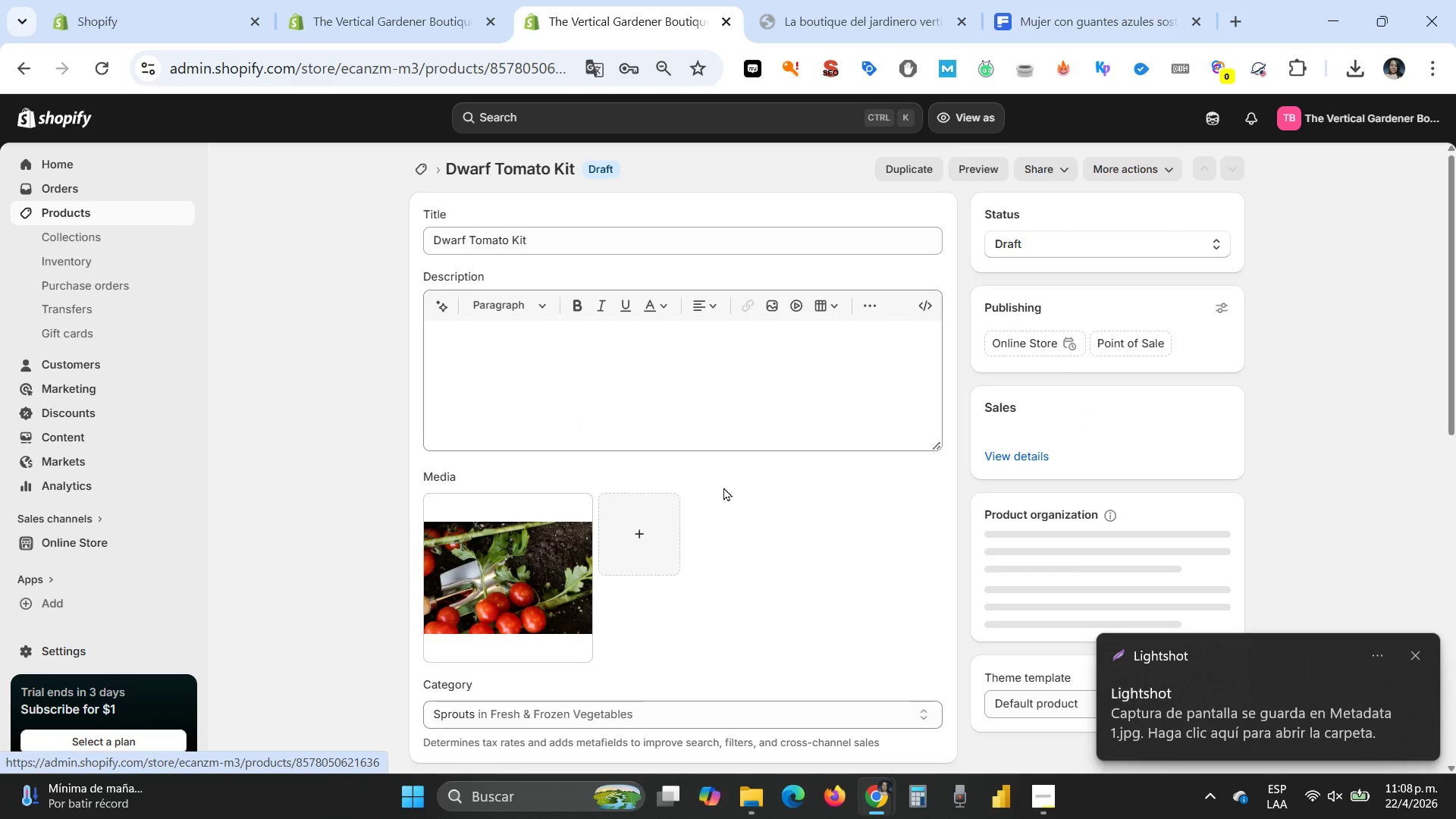 
scroll: coordinate [732, 489], scroll_direction: down, amount: 4.0
 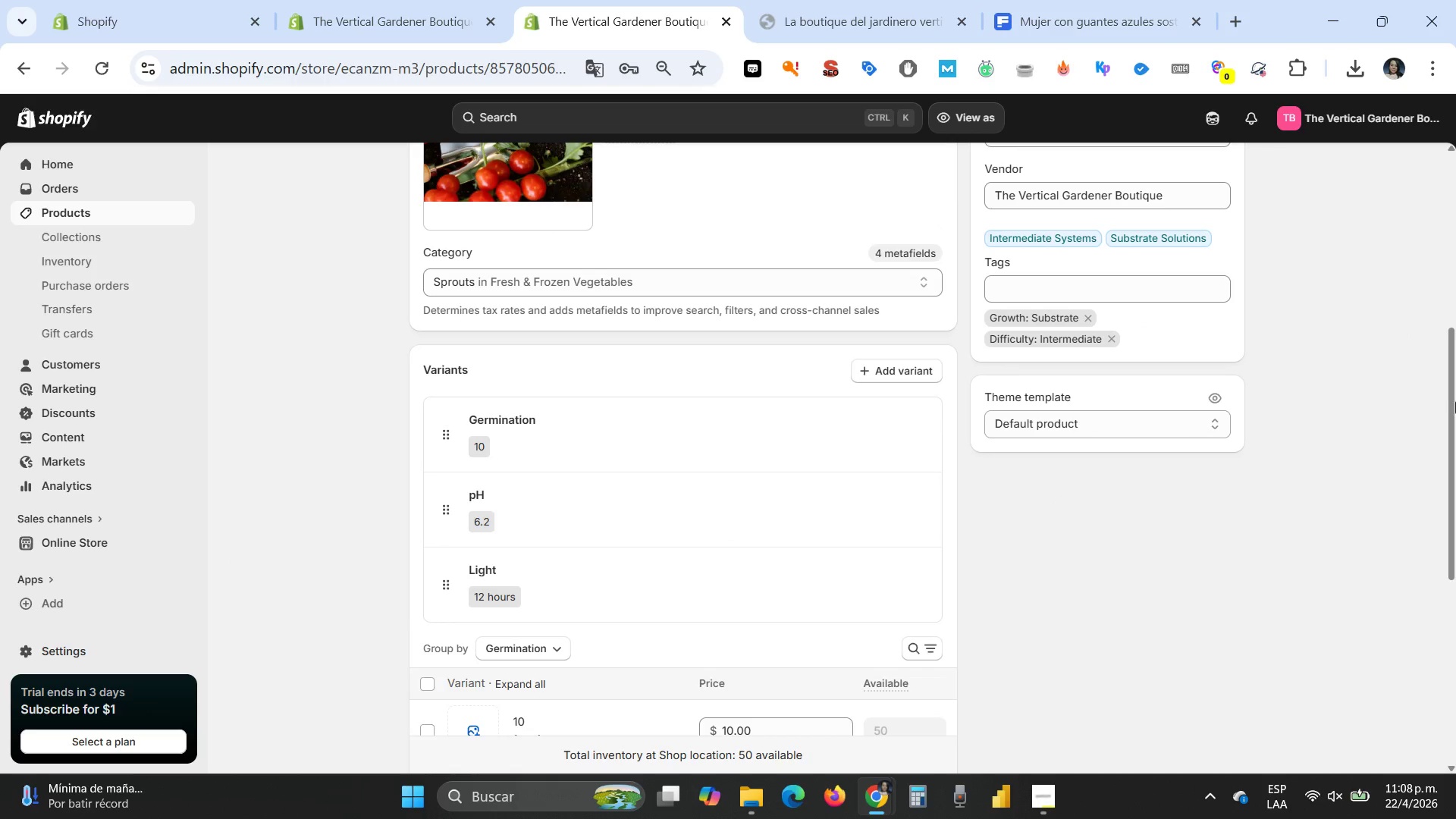 
left_click_drag(start_coordinate=[1451, 384], to_coordinate=[1450, 362])
 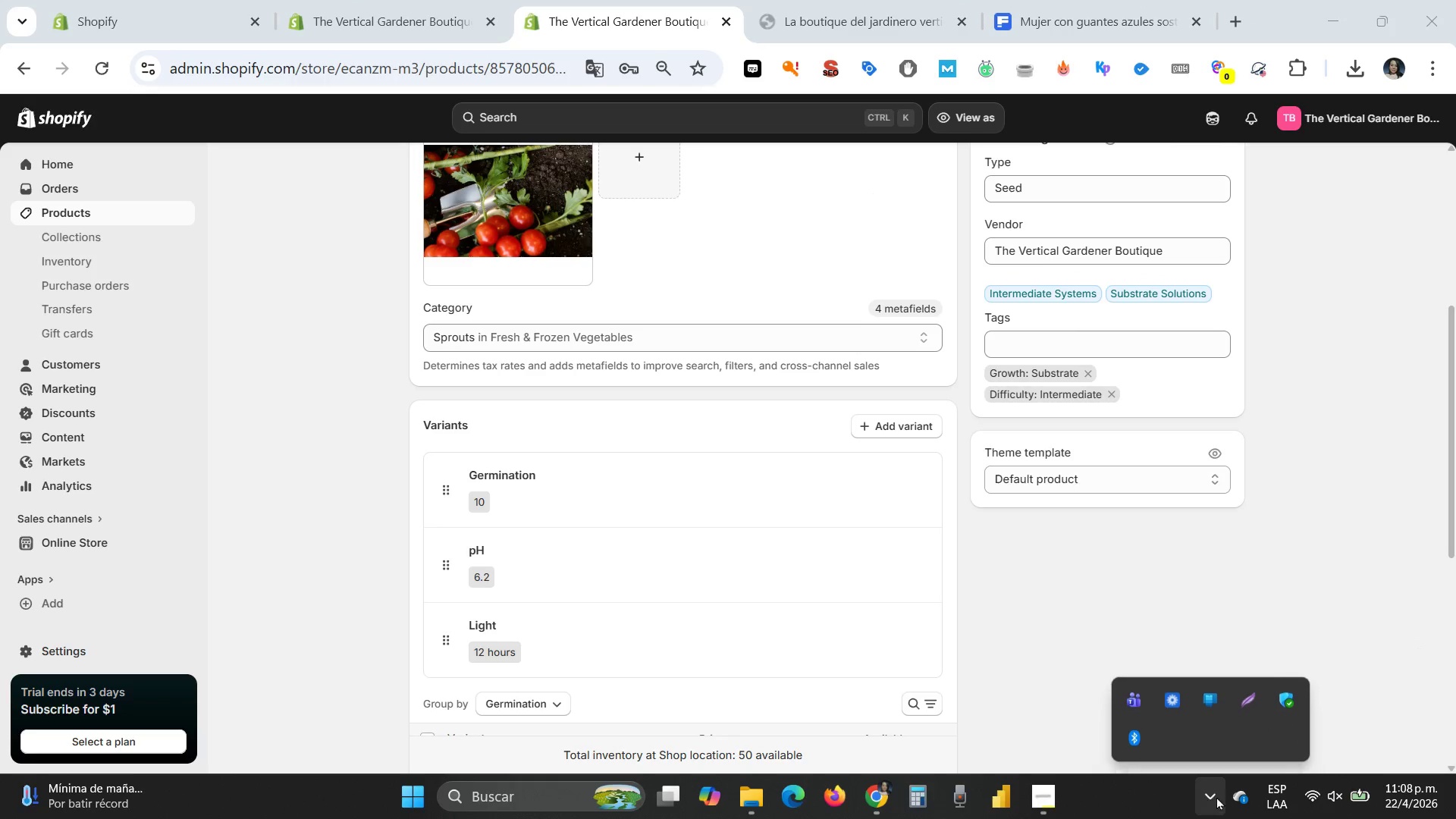 
left_click([1244, 686])
 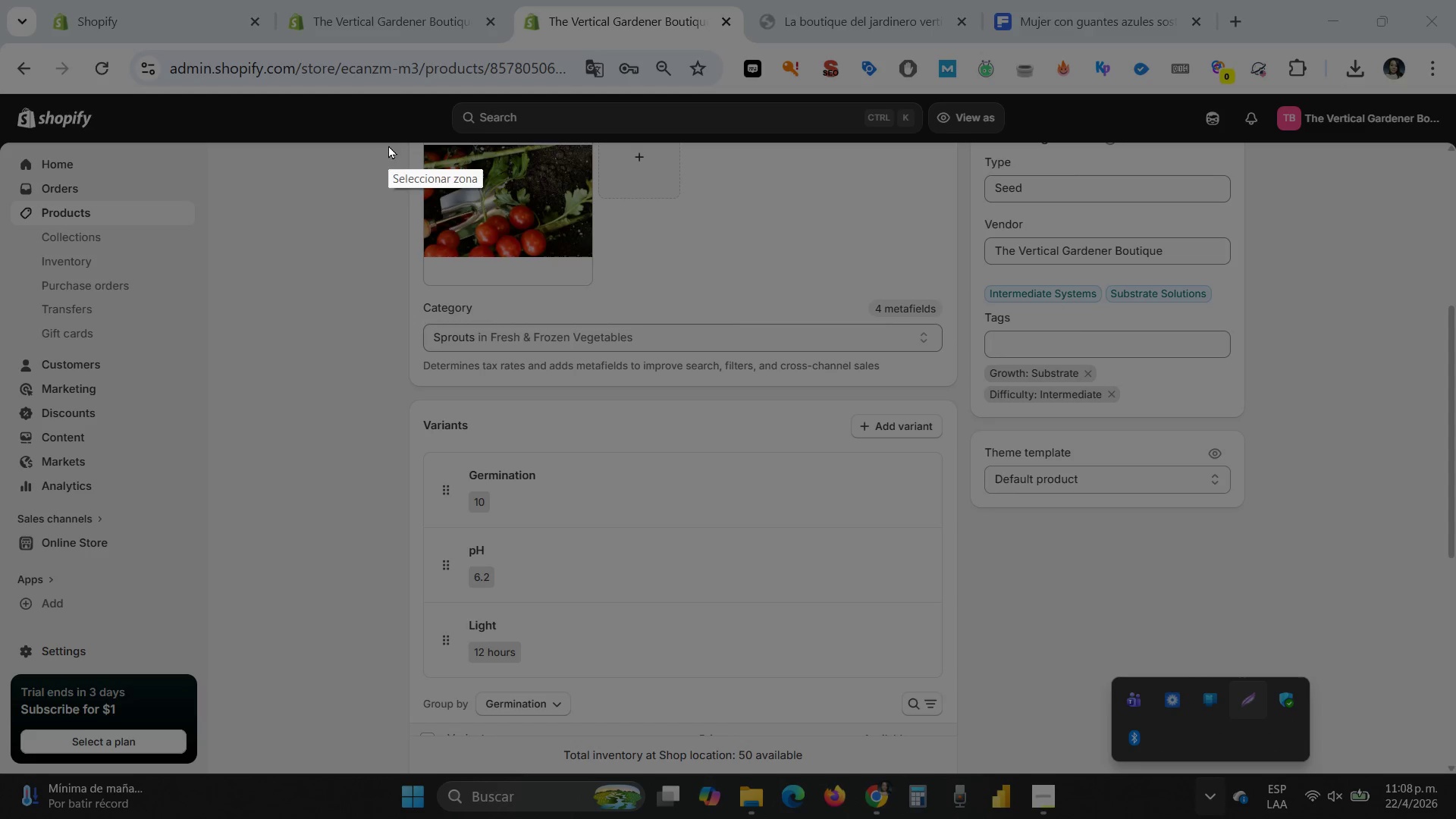 
left_click_drag(start_coordinate=[384, 145], to_coordinate=[1247, 731])
 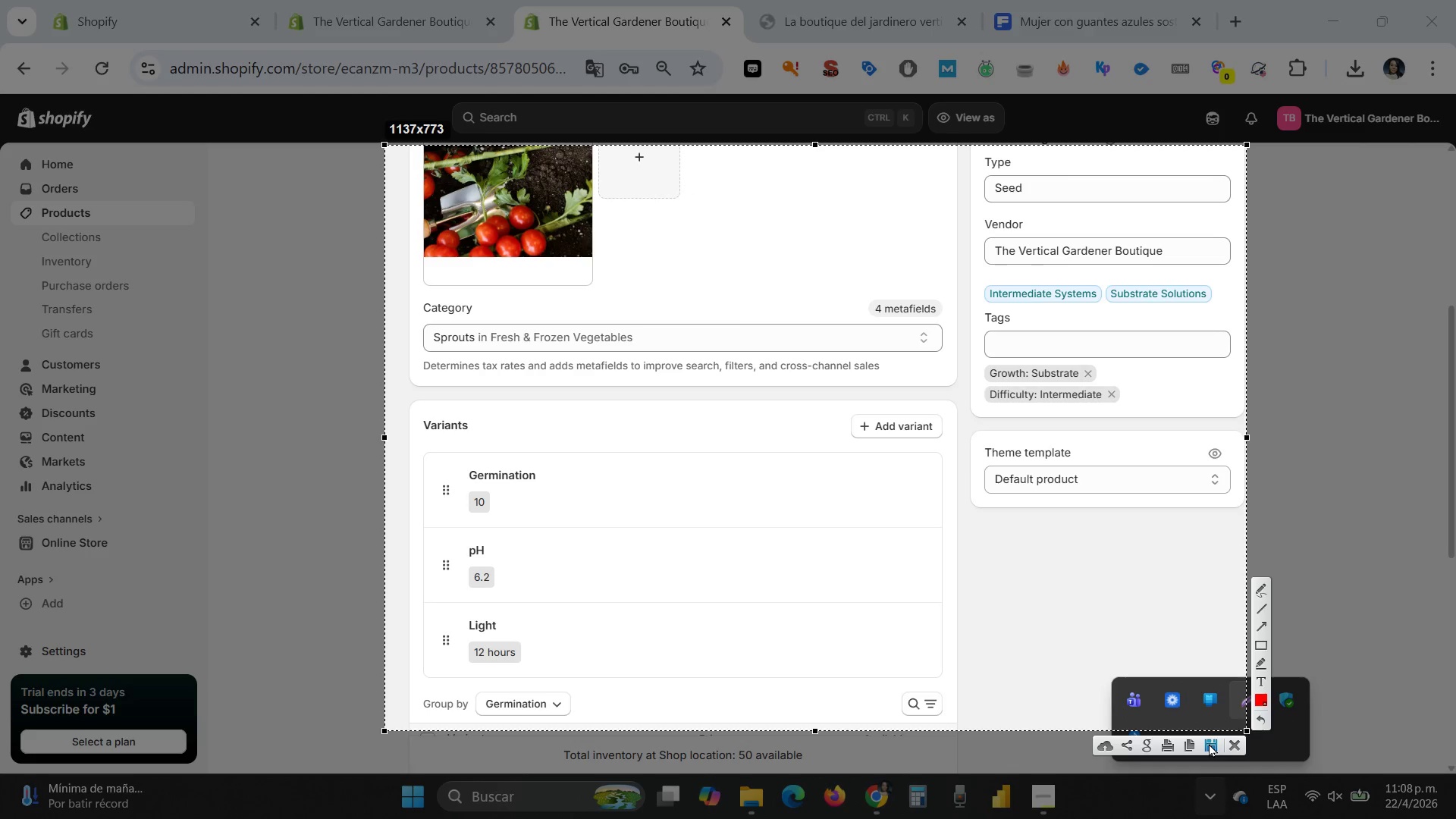 
left_click([1209, 743])
 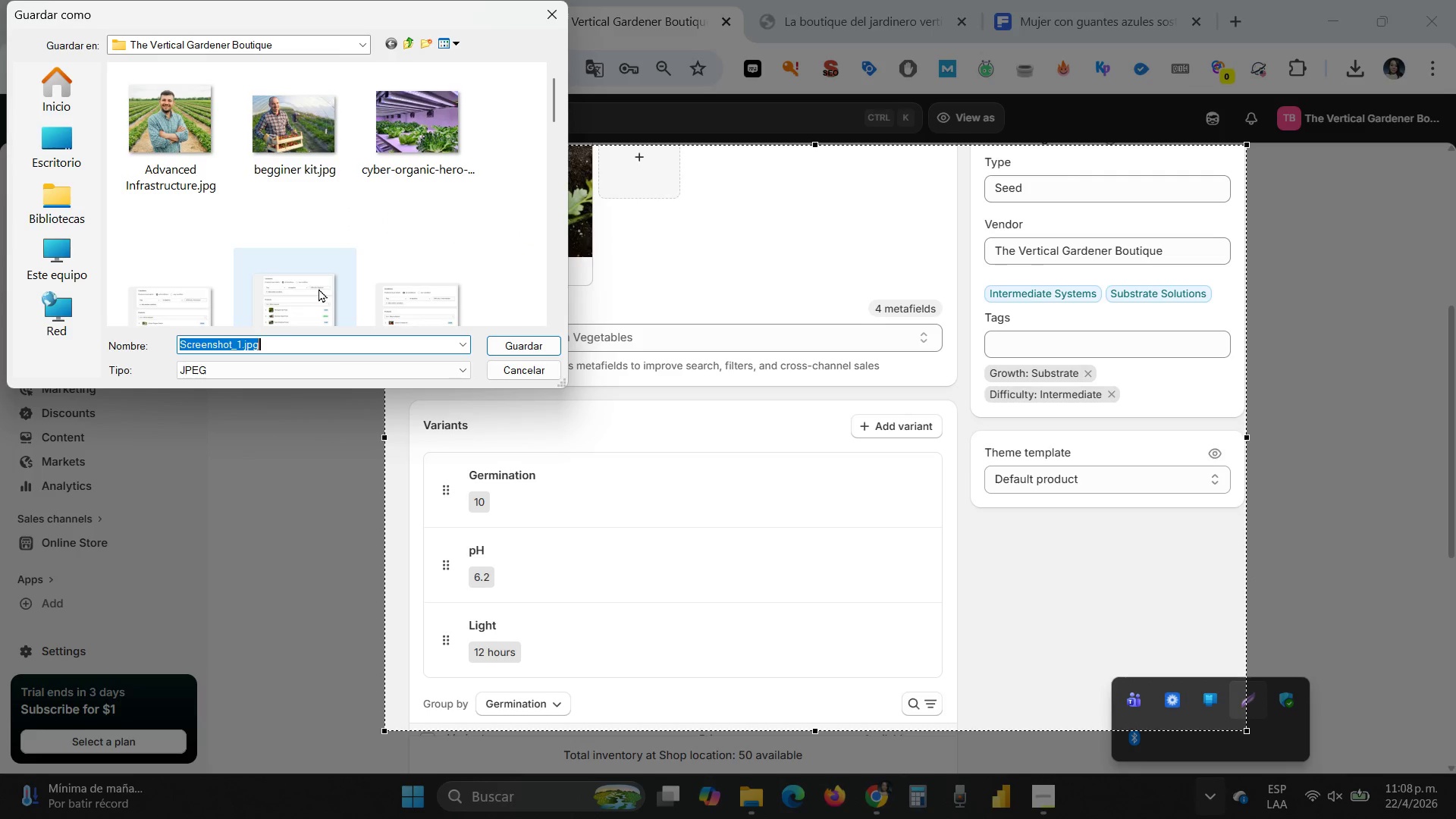 
type(Metada5a)
key(Backspace)
key(Backspace)
type(ta 2)
 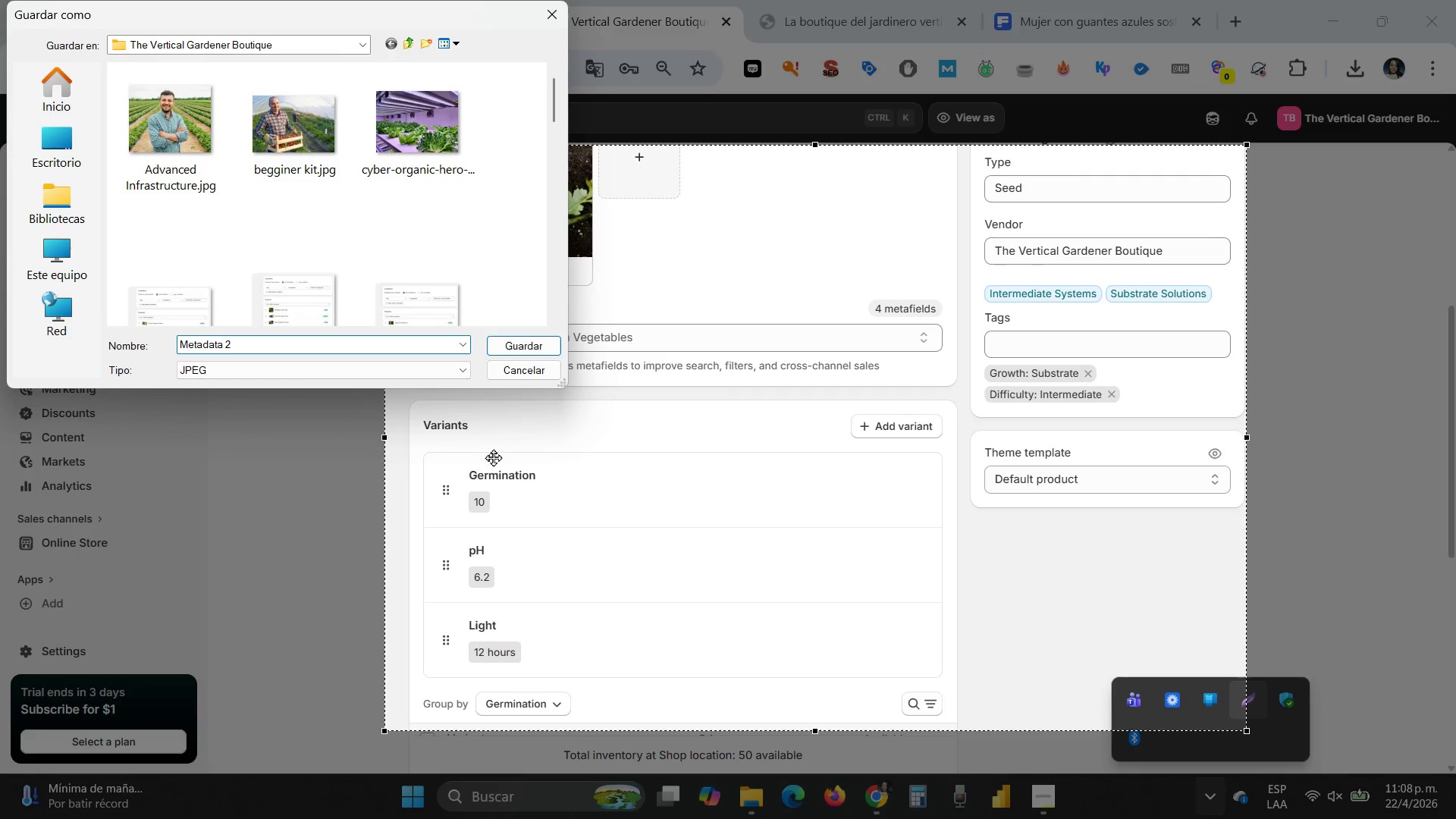 
key(Enter)
 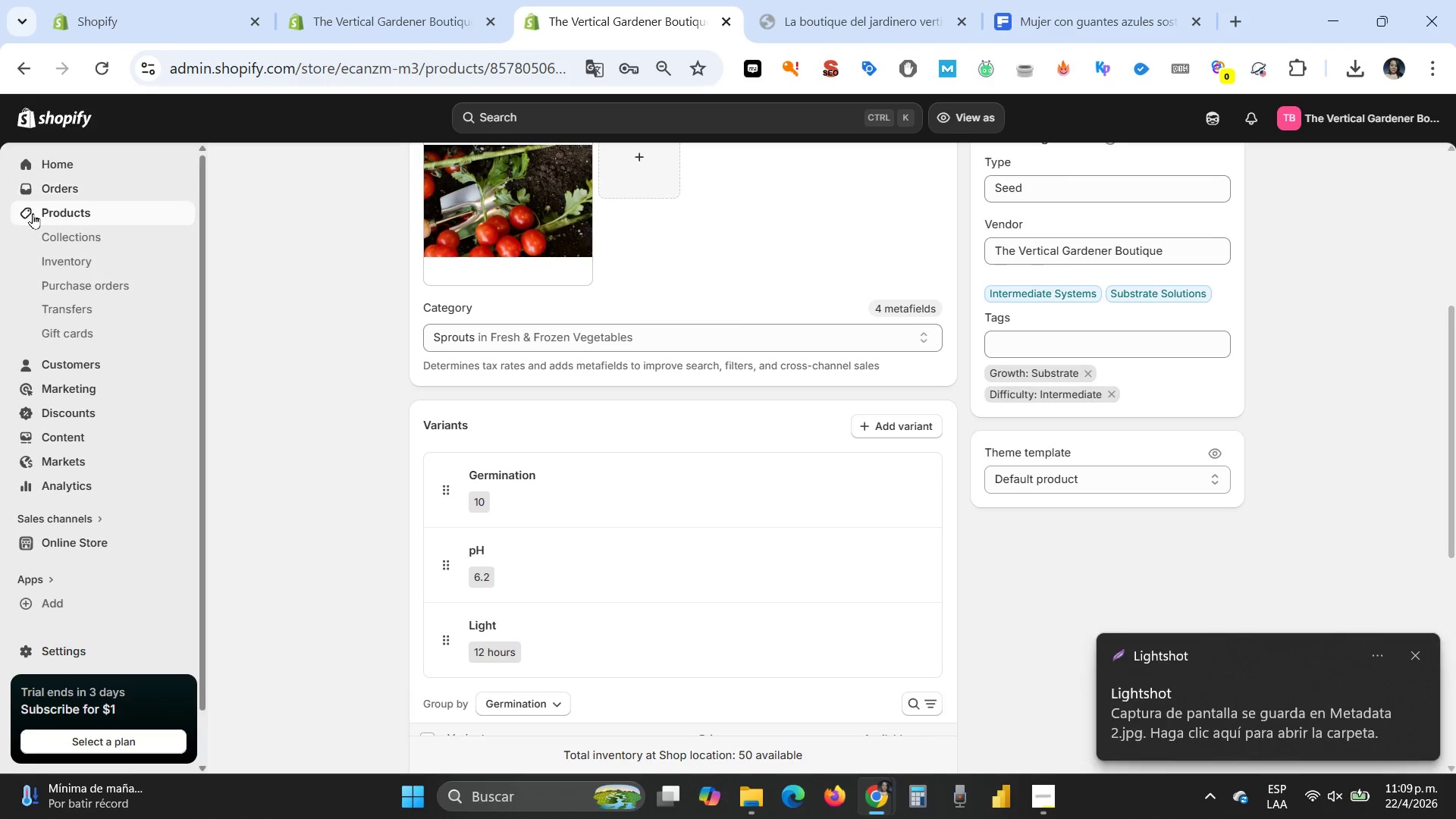 
left_click([51, 209])
 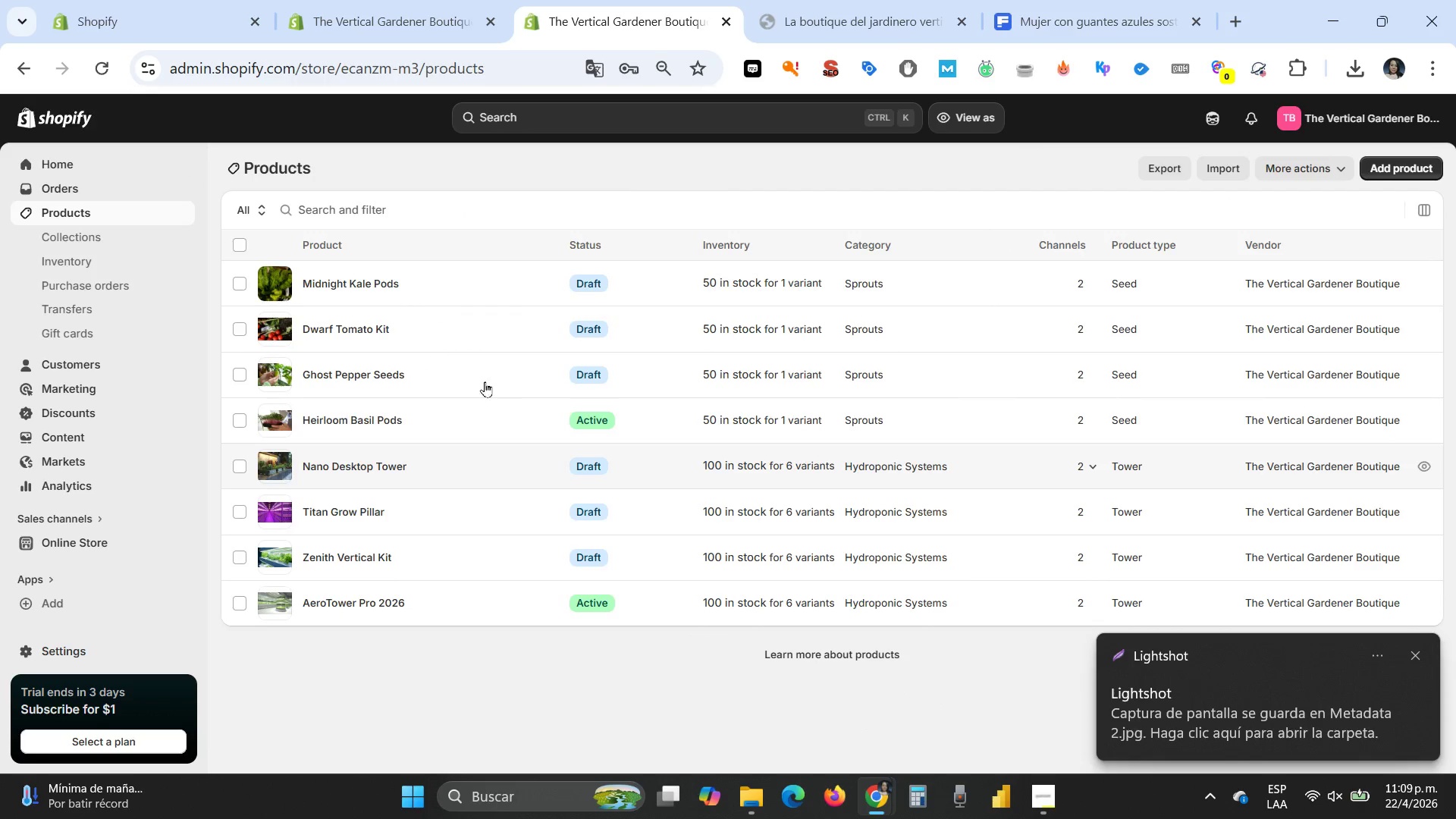 
left_click([321, 371])
 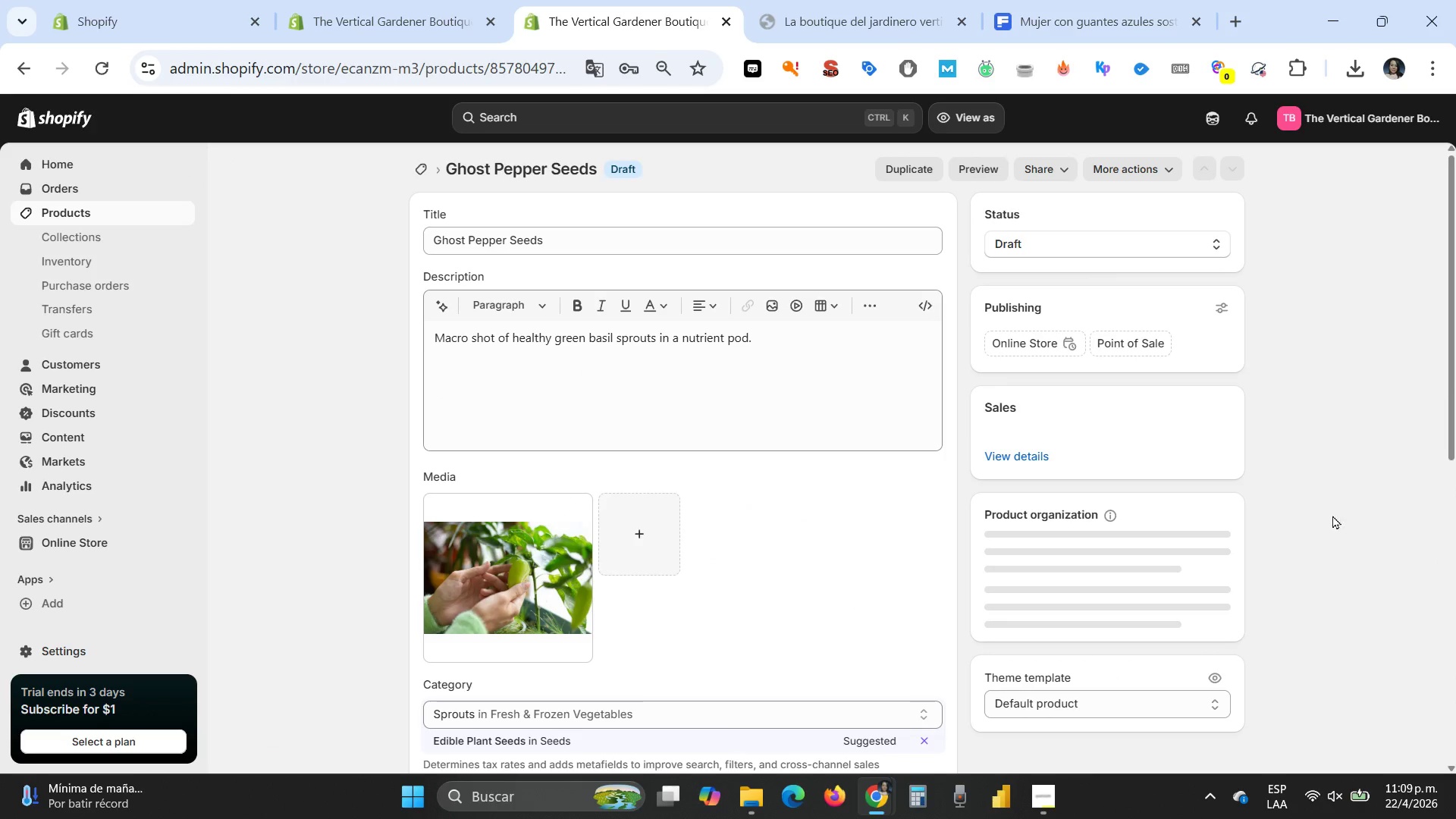 
scroll: coordinate [1164, 557], scroll_direction: down, amount: 2.0
 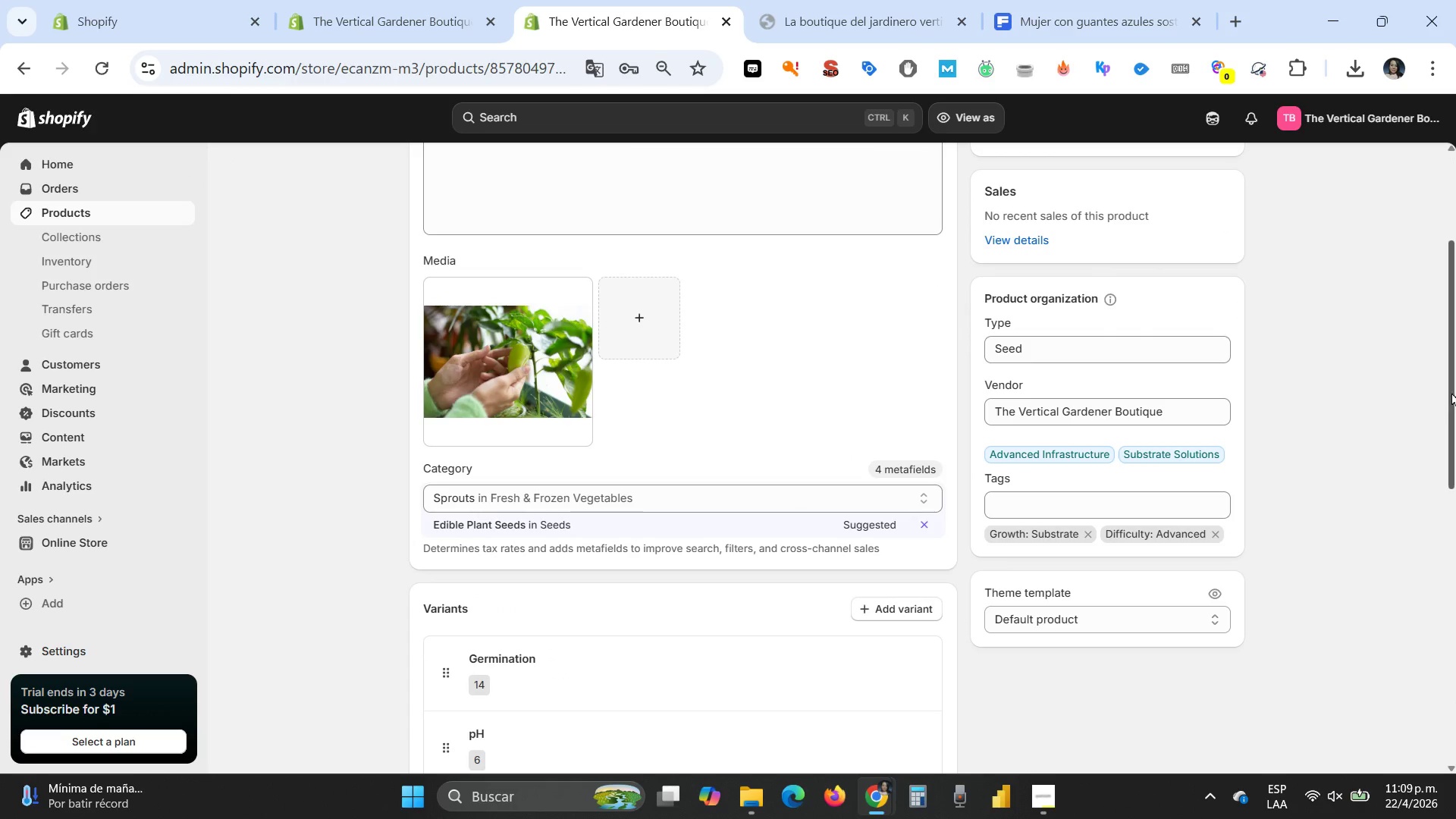 
left_click_drag(start_coordinate=[1454, 381], to_coordinate=[1454, 431])
 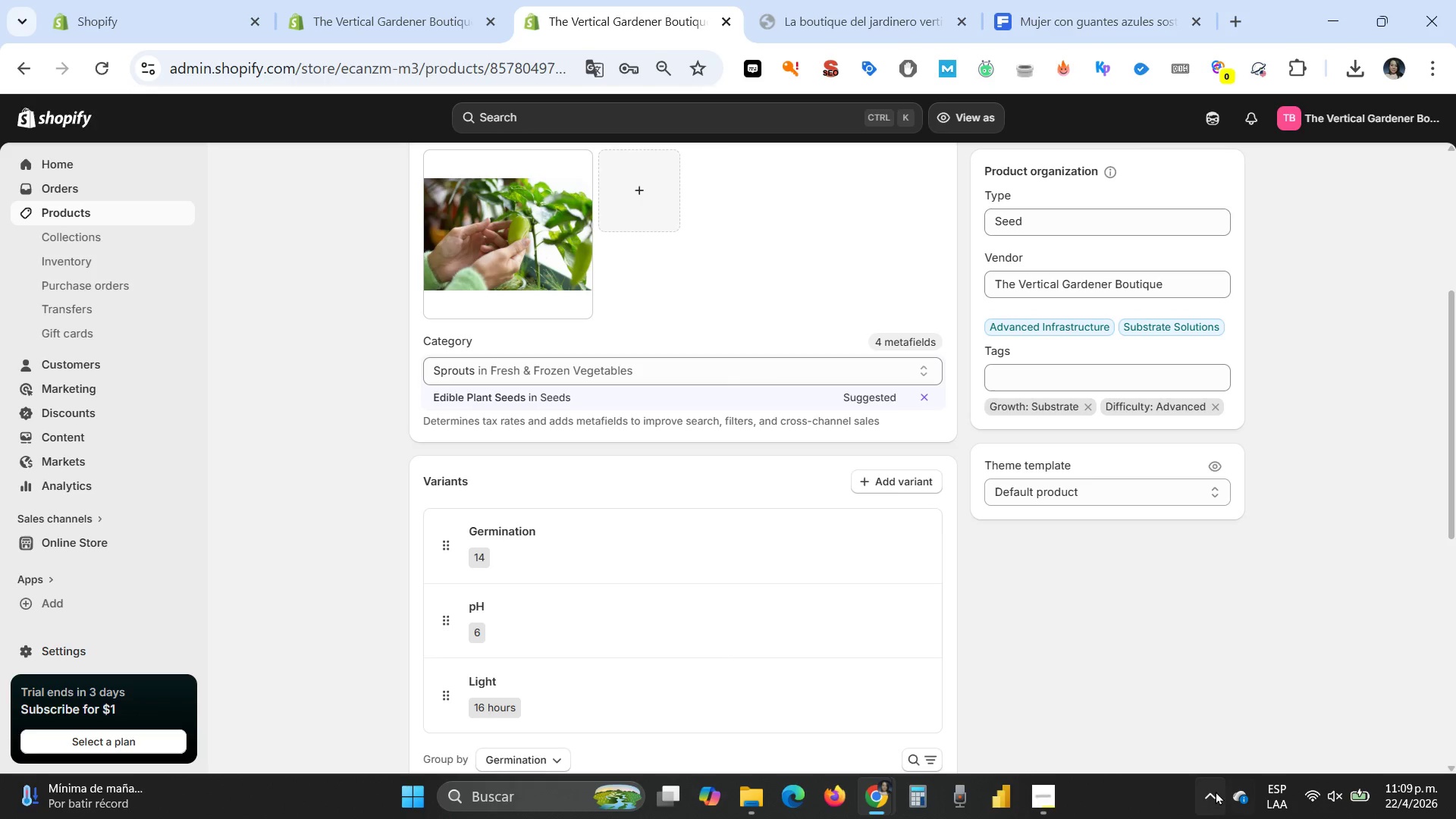 
left_click([1208, 794])
 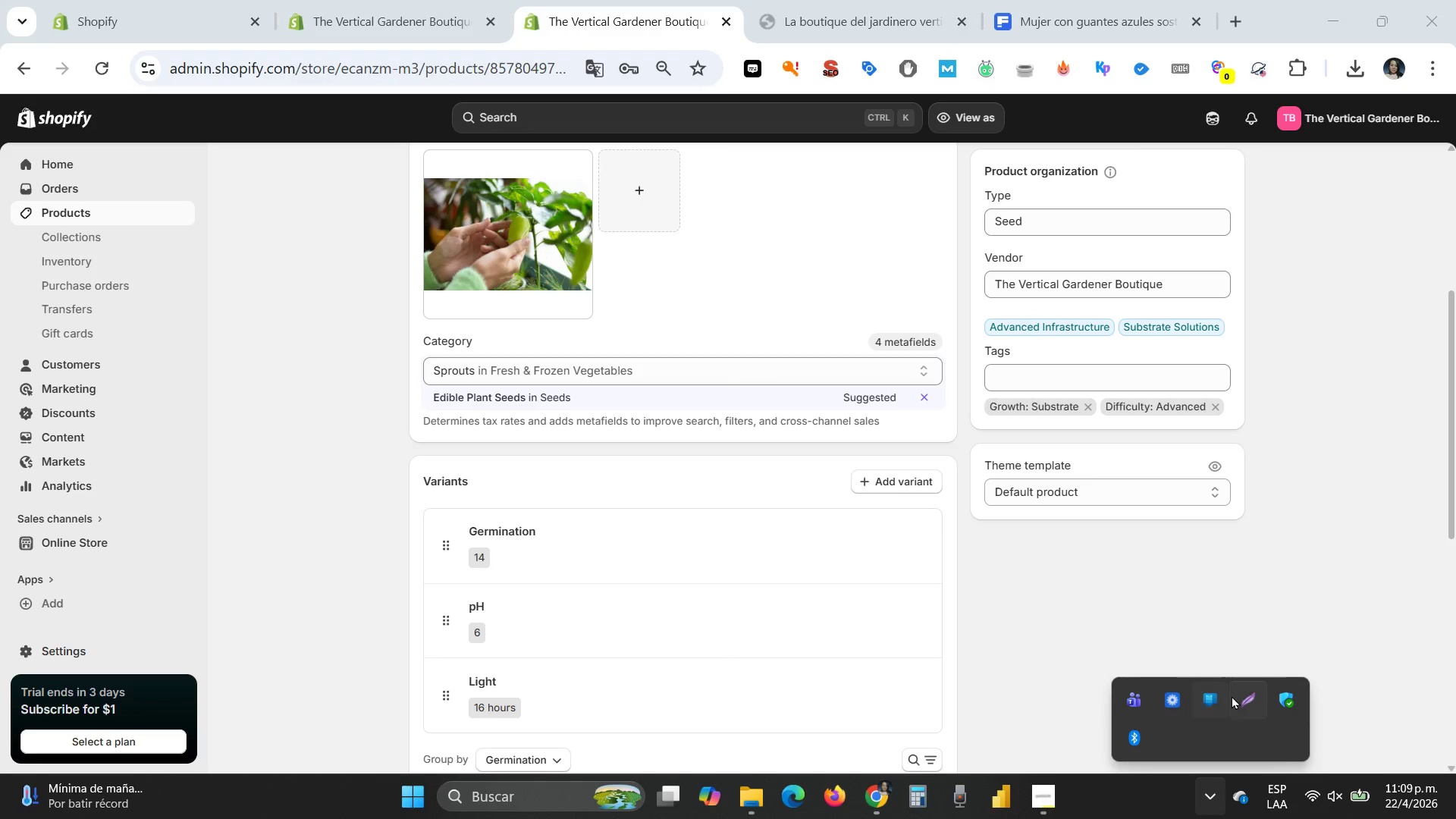 
left_click_drag(start_coordinate=[1240, 695], to_coordinate=[1244, 695])
 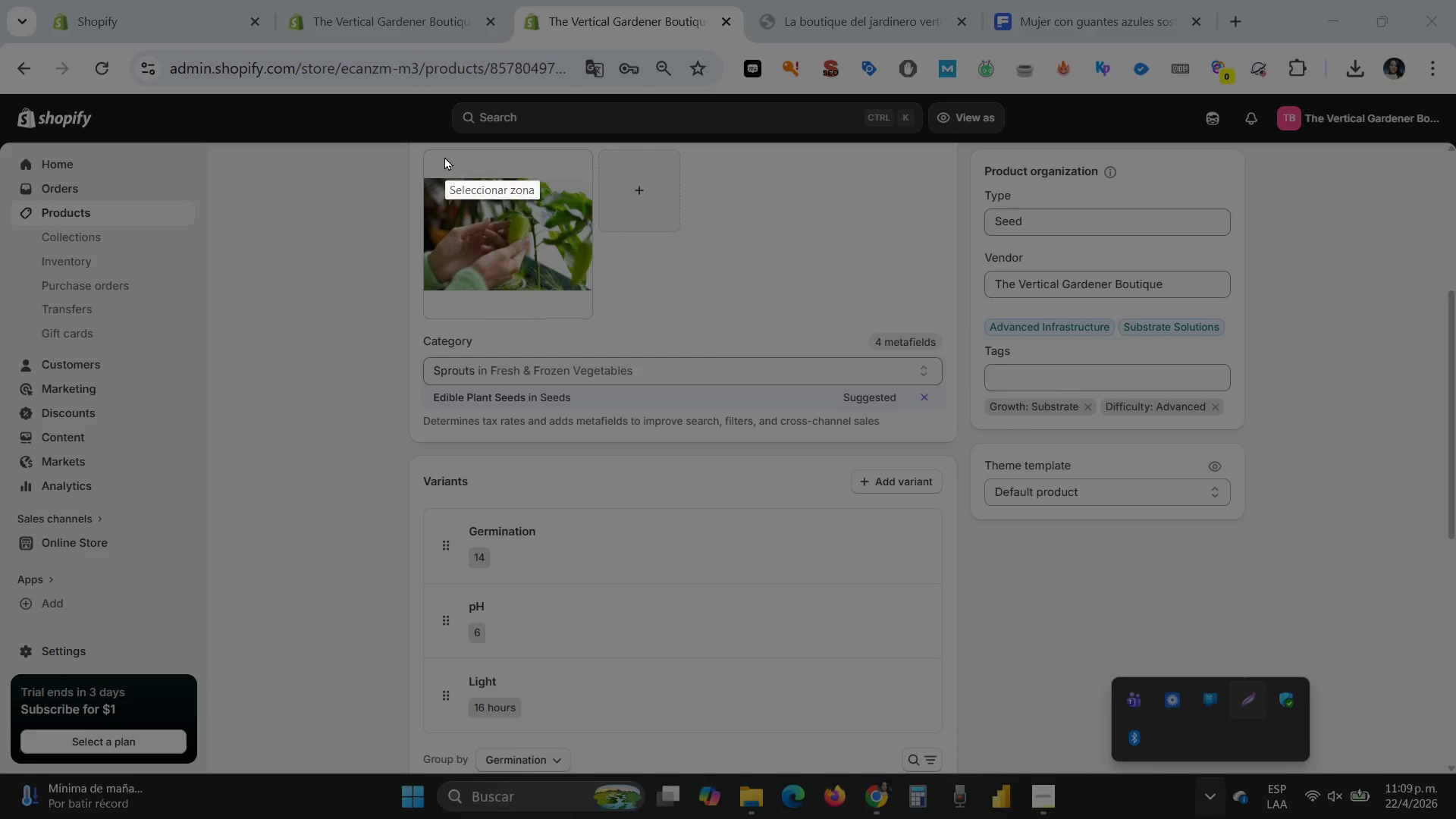 
left_click_drag(start_coordinate=[401, 149], to_coordinate=[1257, 742])
 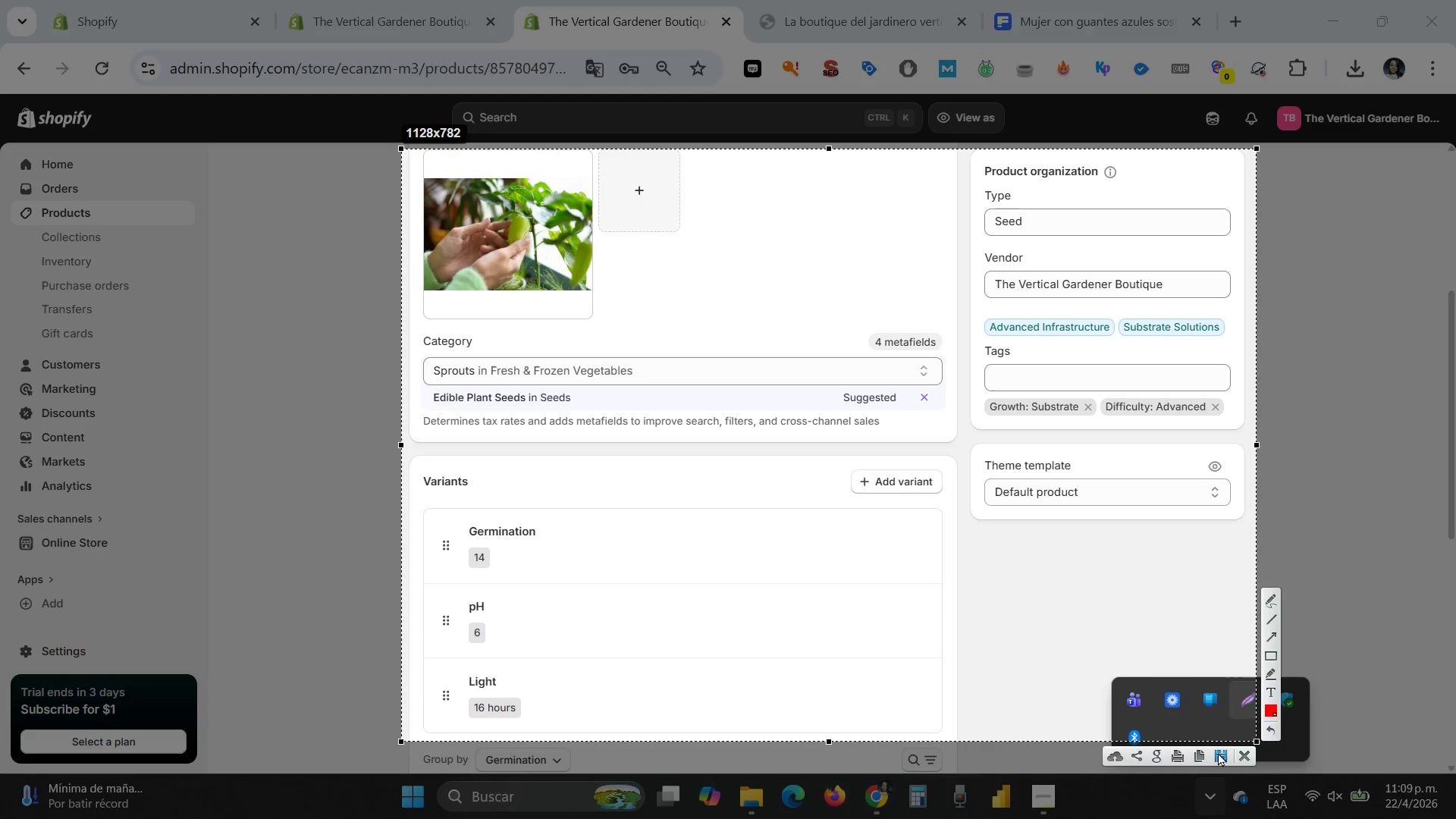 
left_click([1218, 752])
 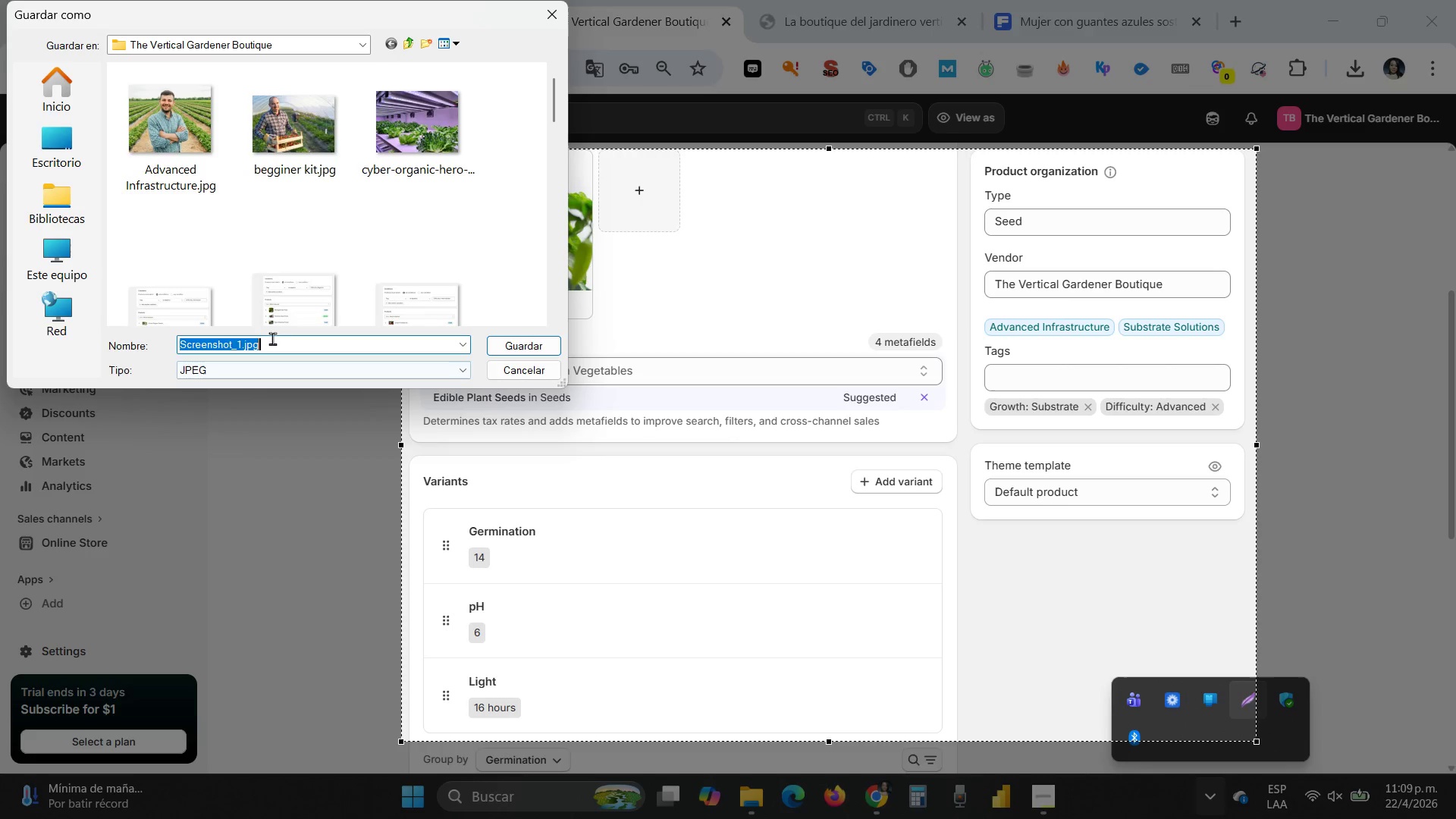 
type(Metadata 3)
 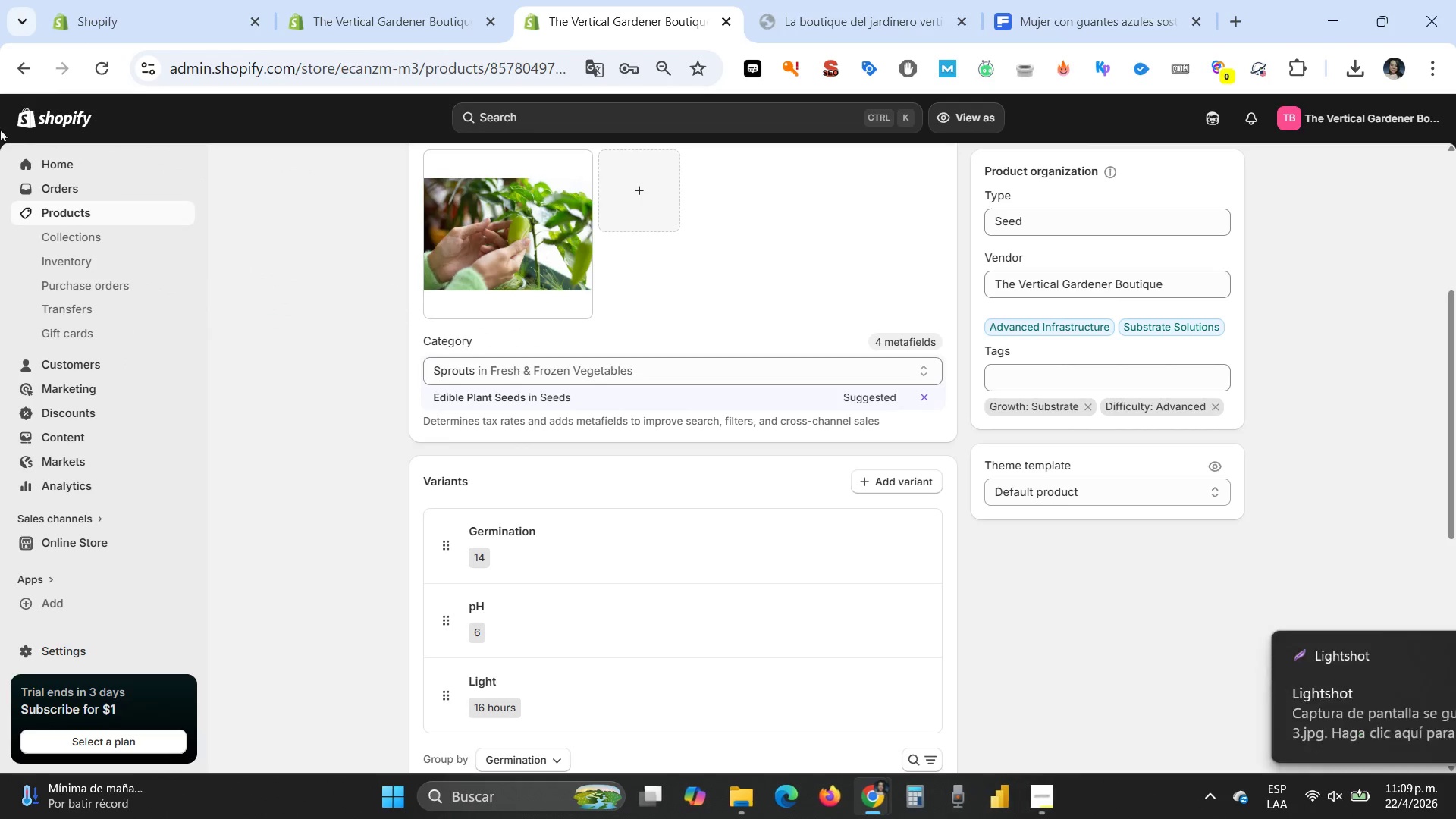 
left_click([27, 61])
 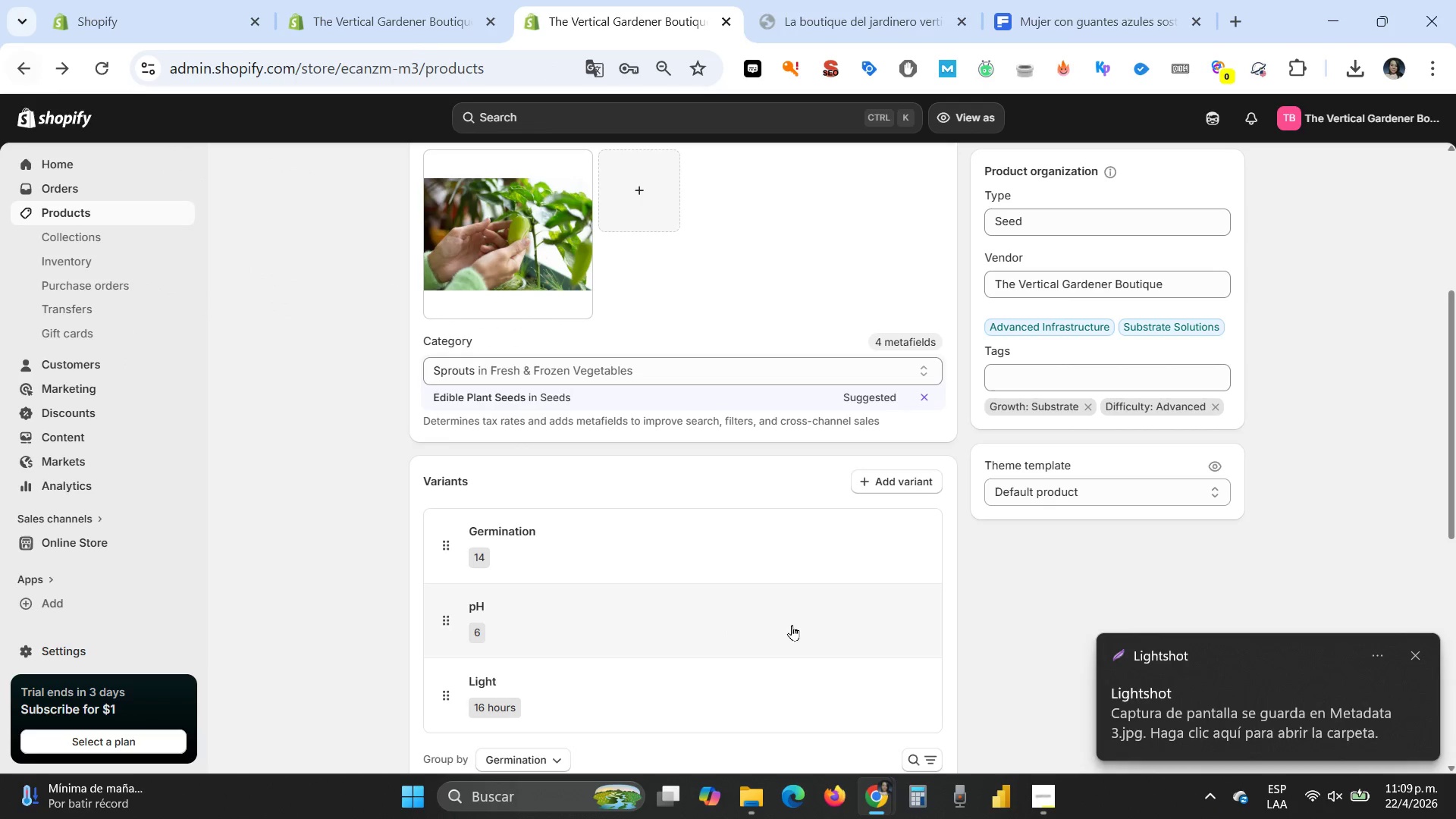 
mouse_move([914, 593])
 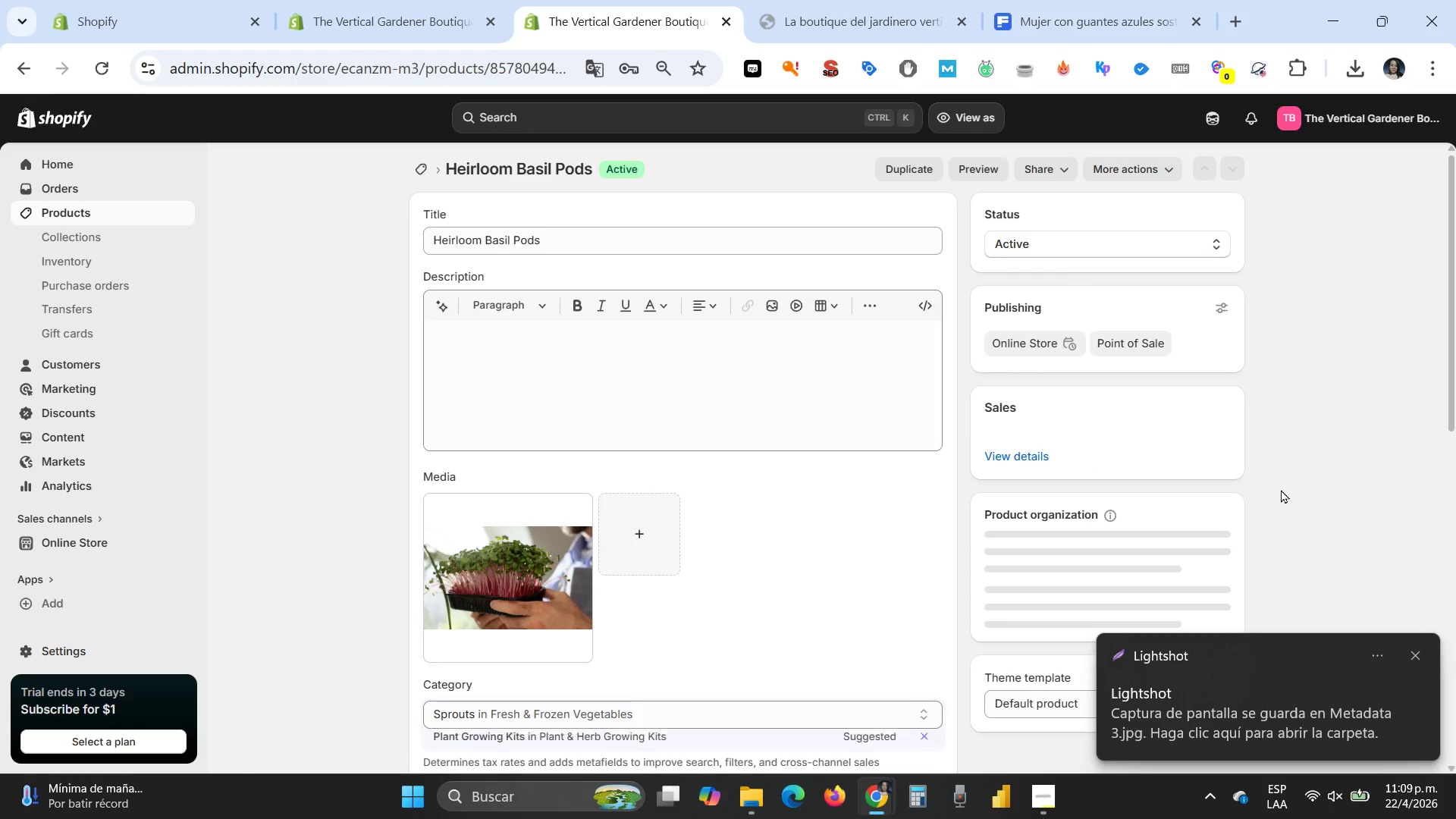 
scroll: coordinate [1455, 557], scroll_direction: down, amount: 3.0
 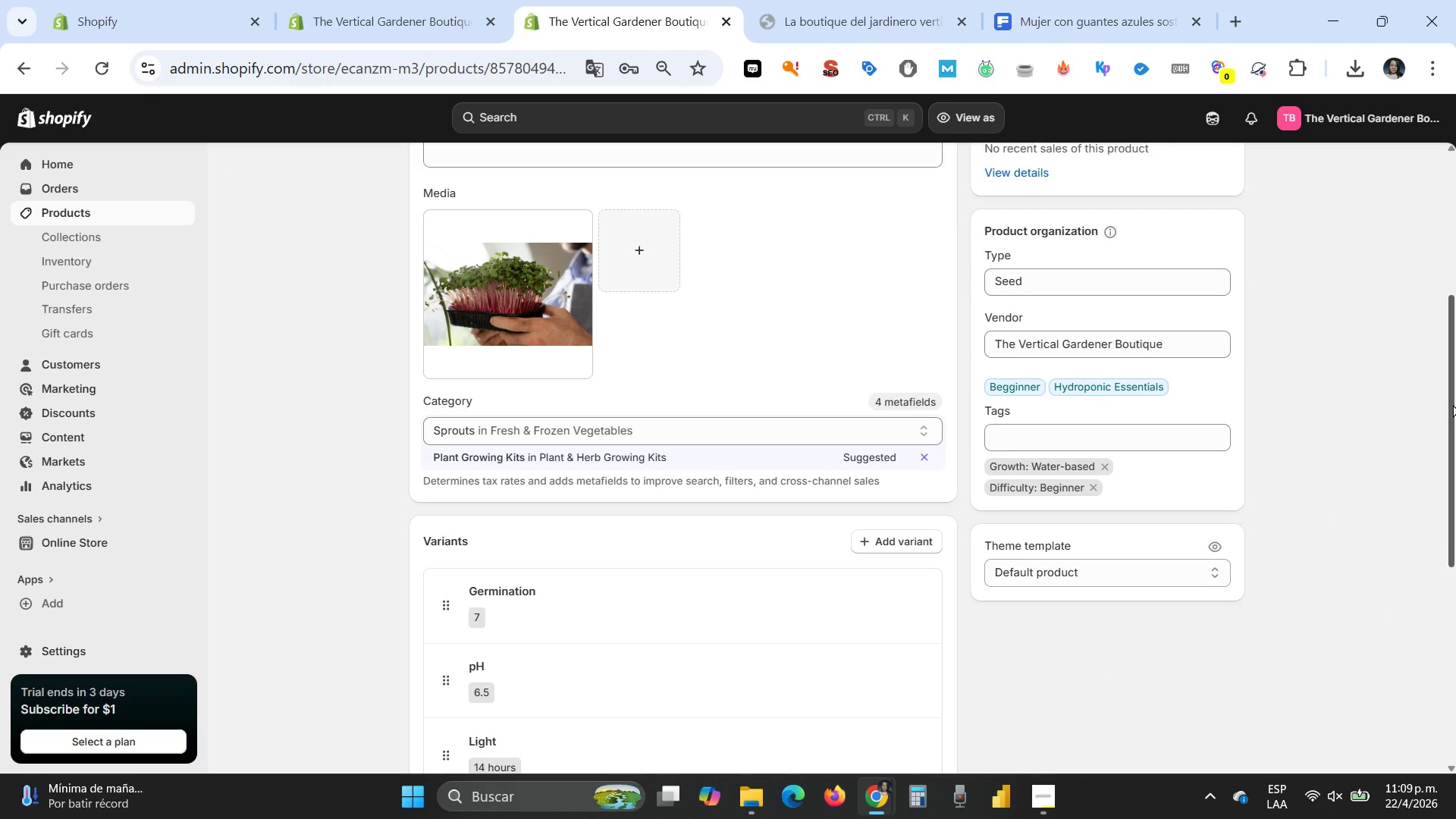 
left_click_drag(start_coordinate=[1453, 404], to_coordinate=[1452, 418])
 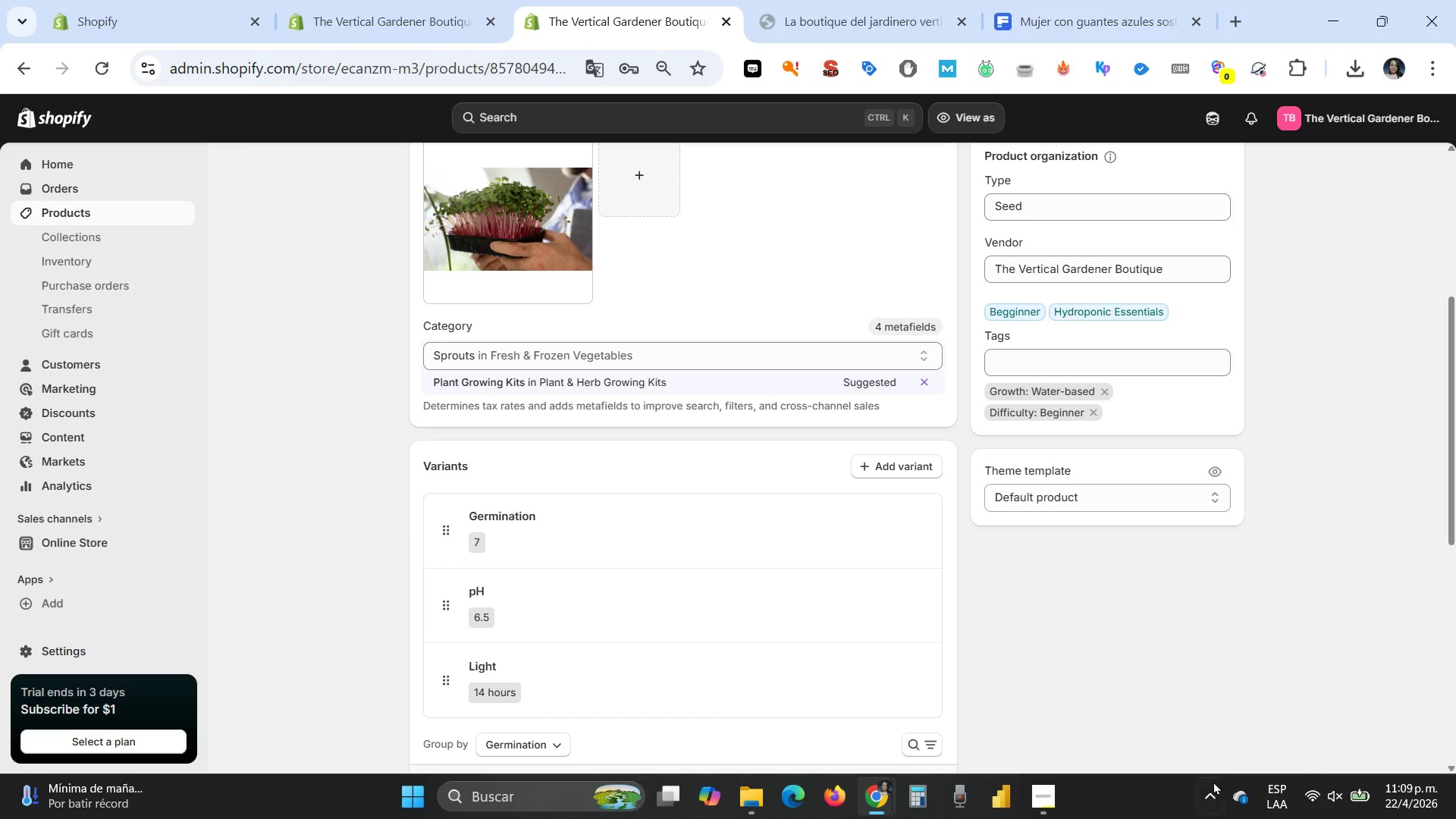 
left_click([1213, 788])
 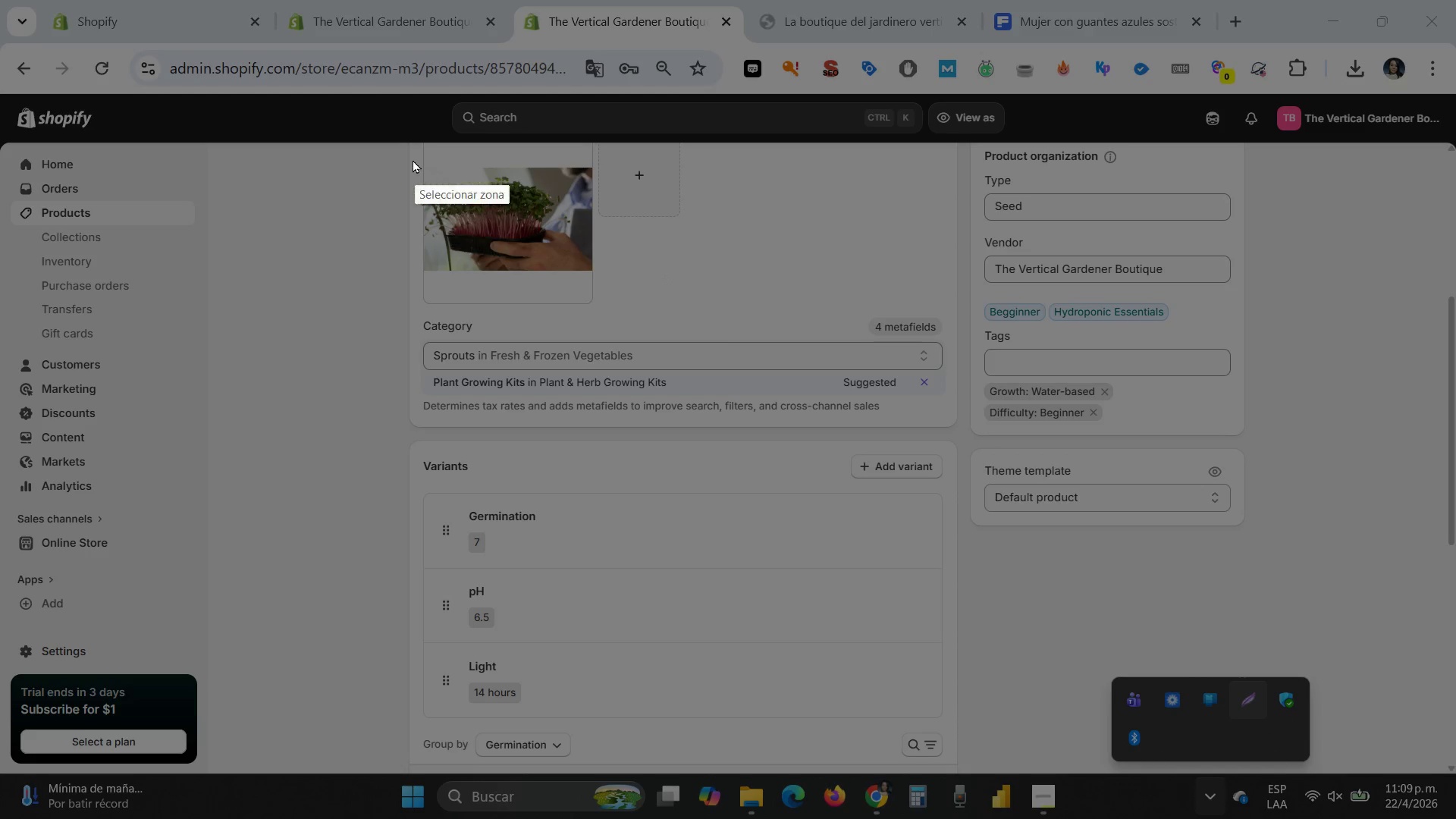 
left_click_drag(start_coordinate=[381, 146], to_coordinate=[1238, 723])
 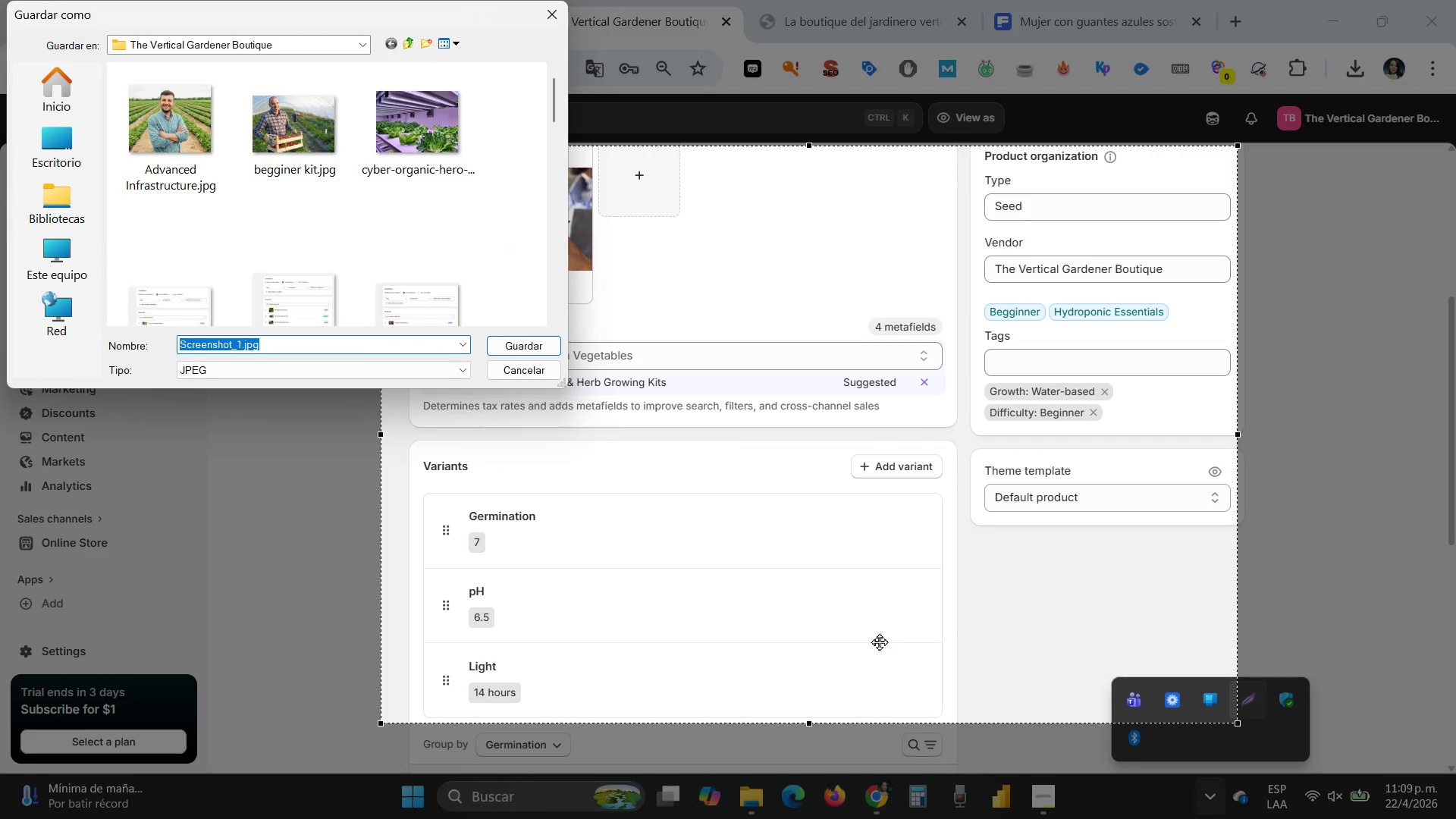 
type(Metadata 4)
 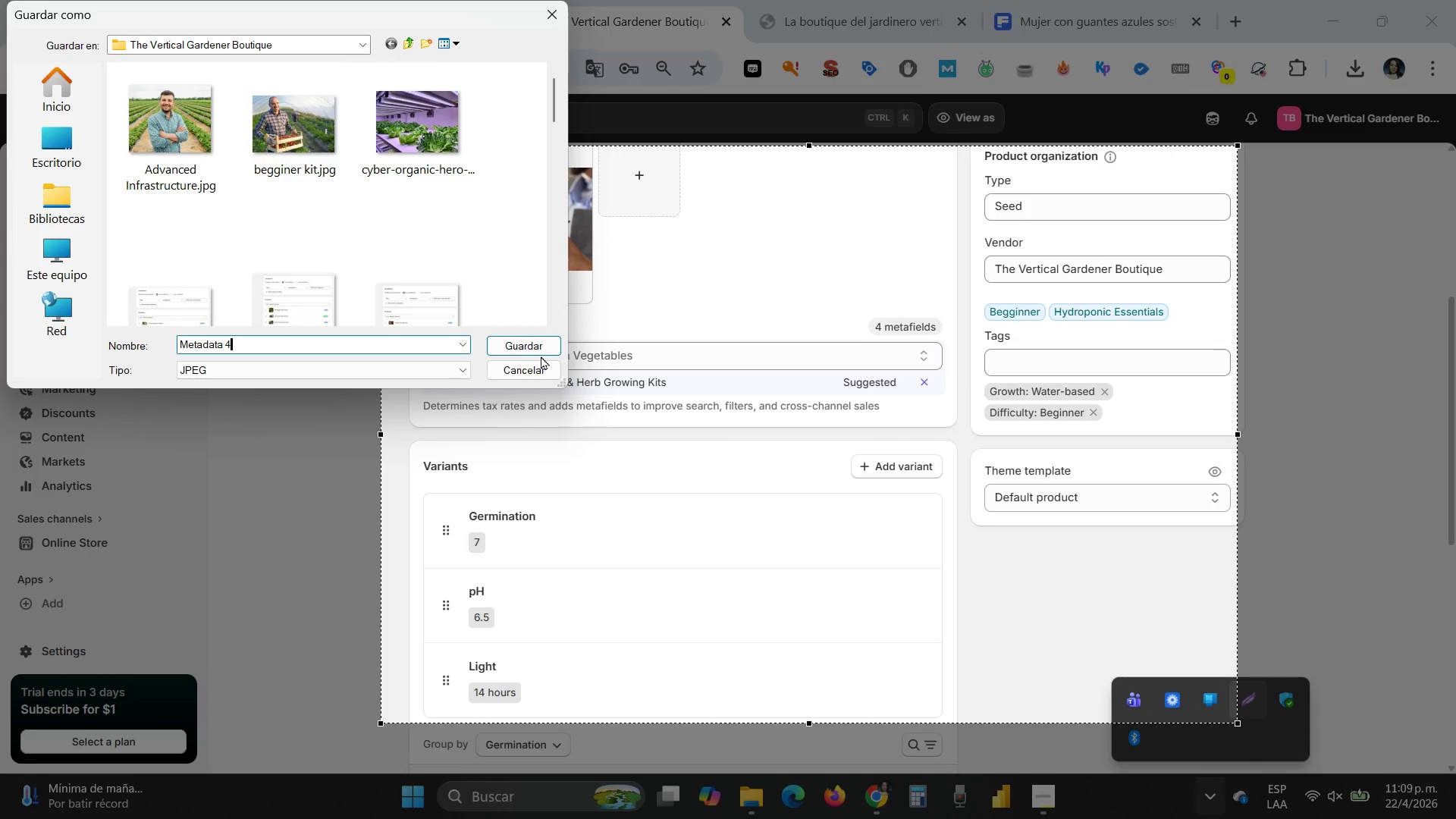 
left_click([528, 339])
 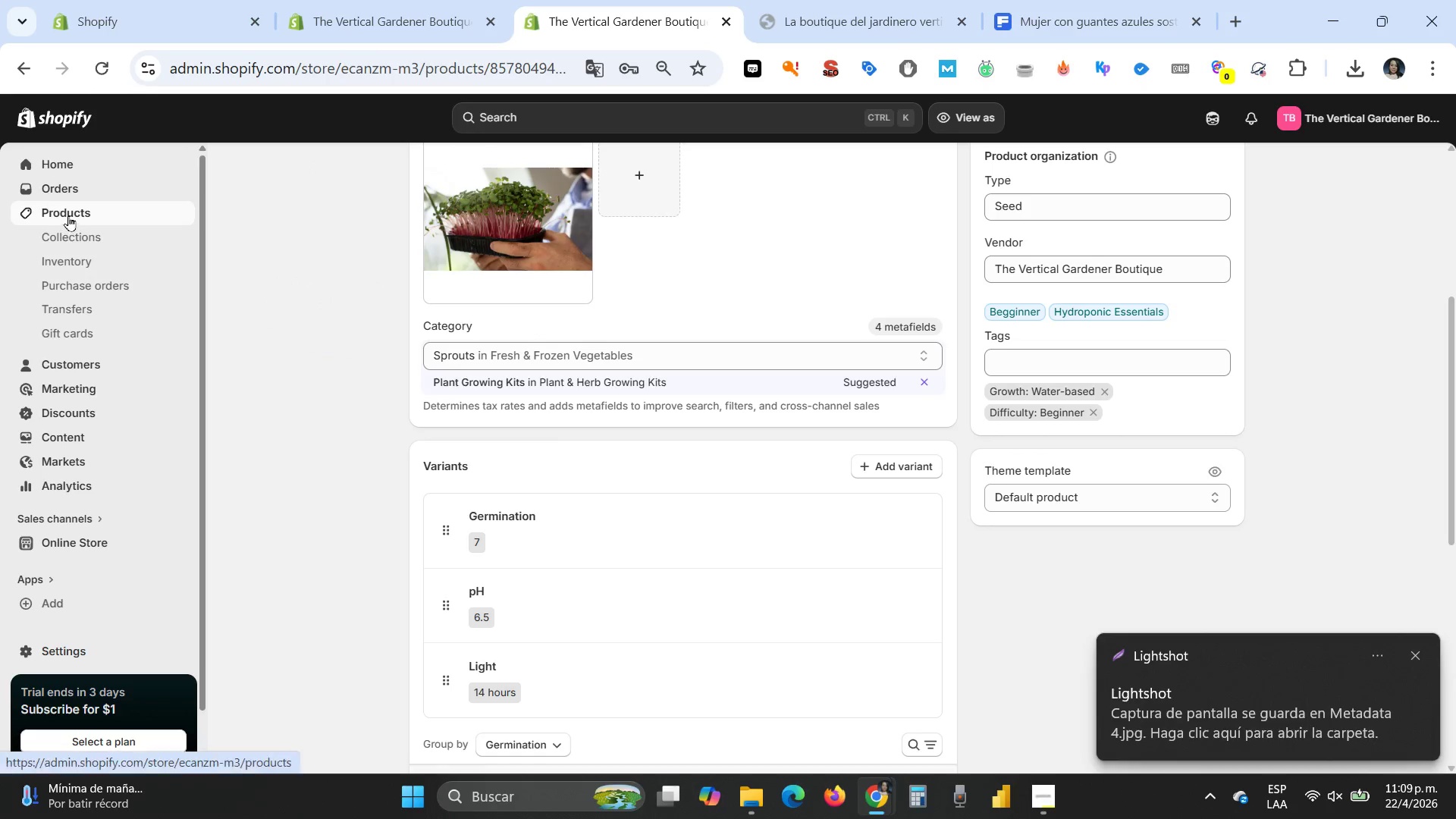 
left_click([71, 214])
 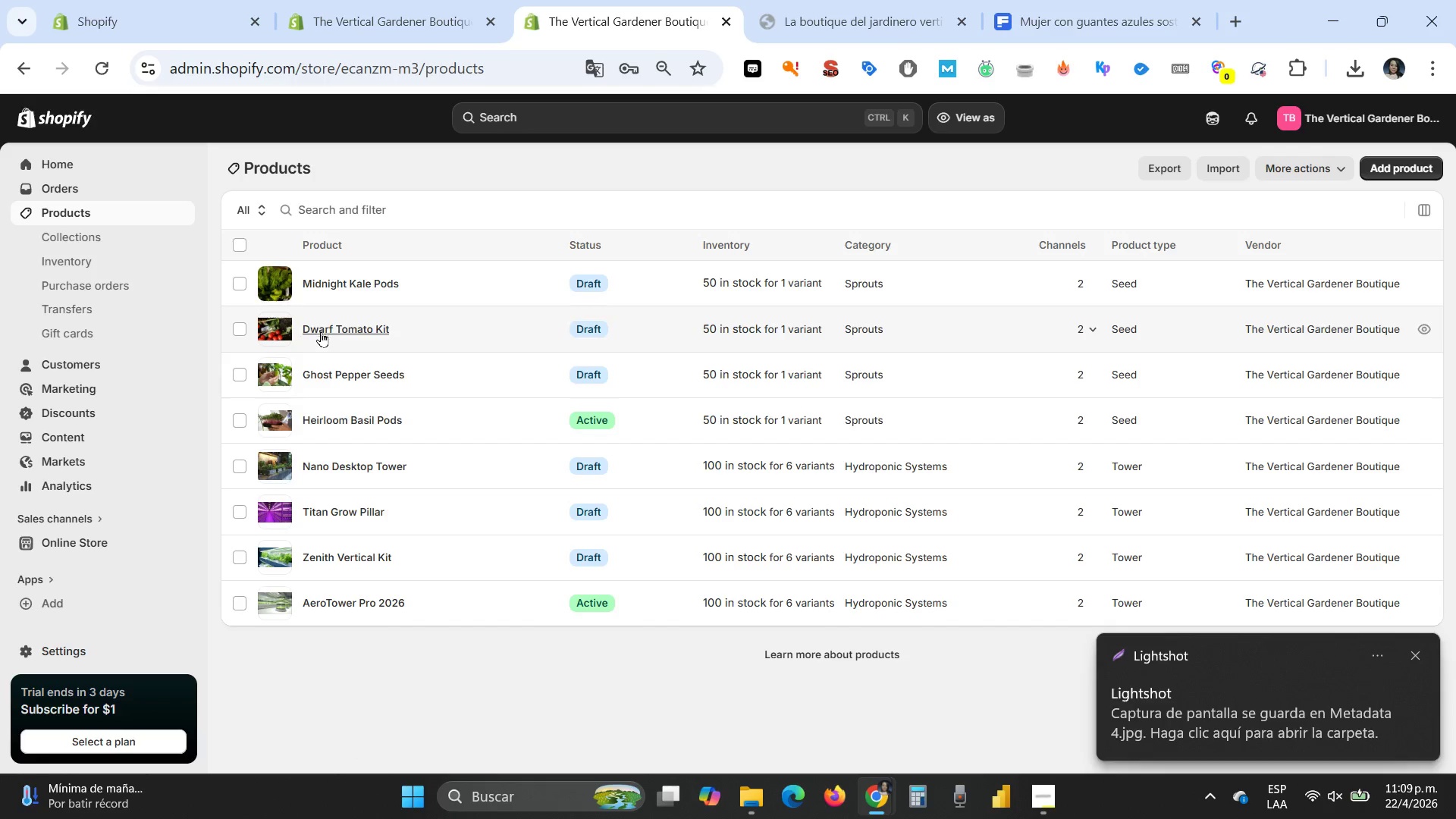 
left_click([322, 468])
 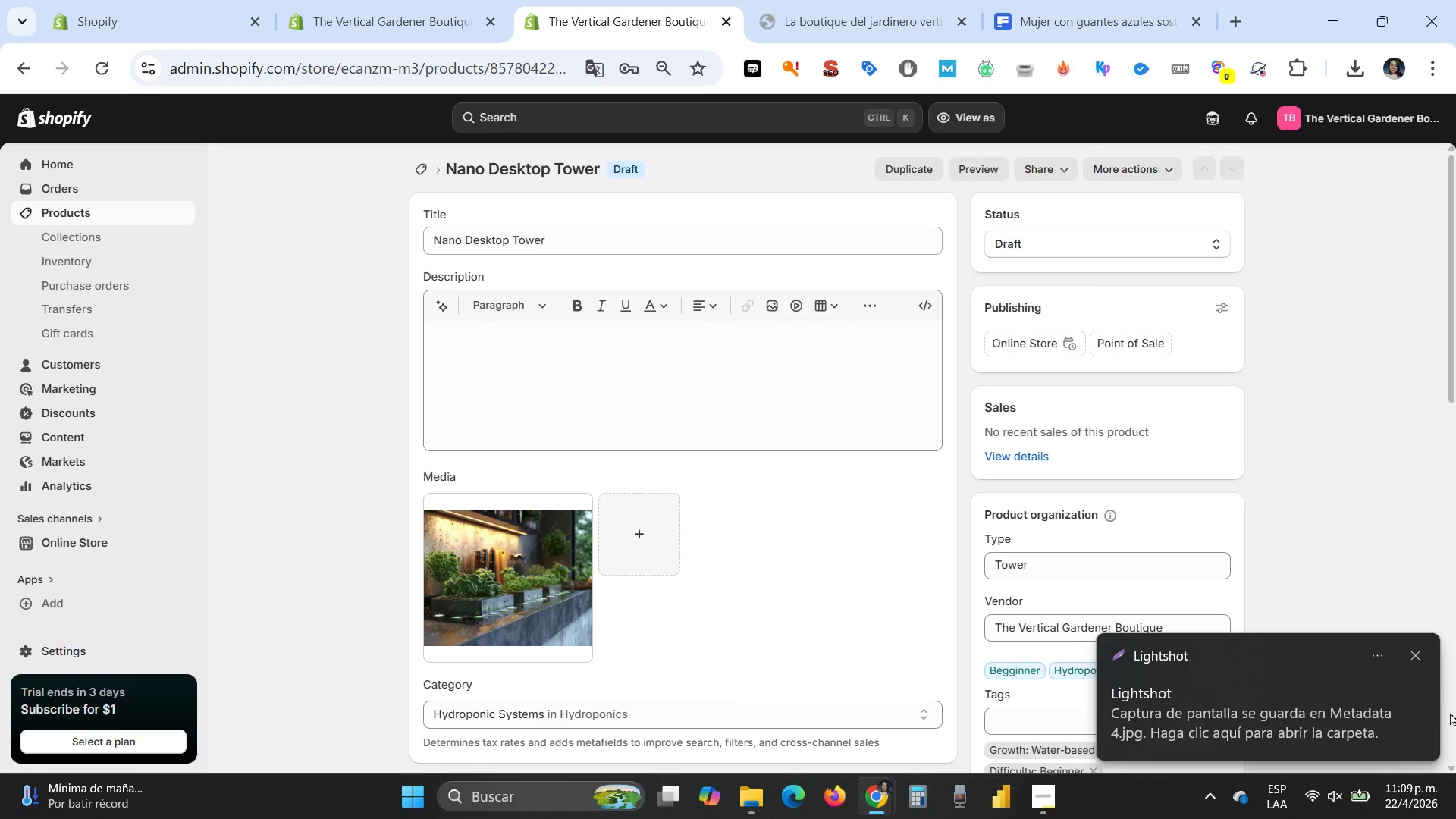 
left_click([1420, 656])
 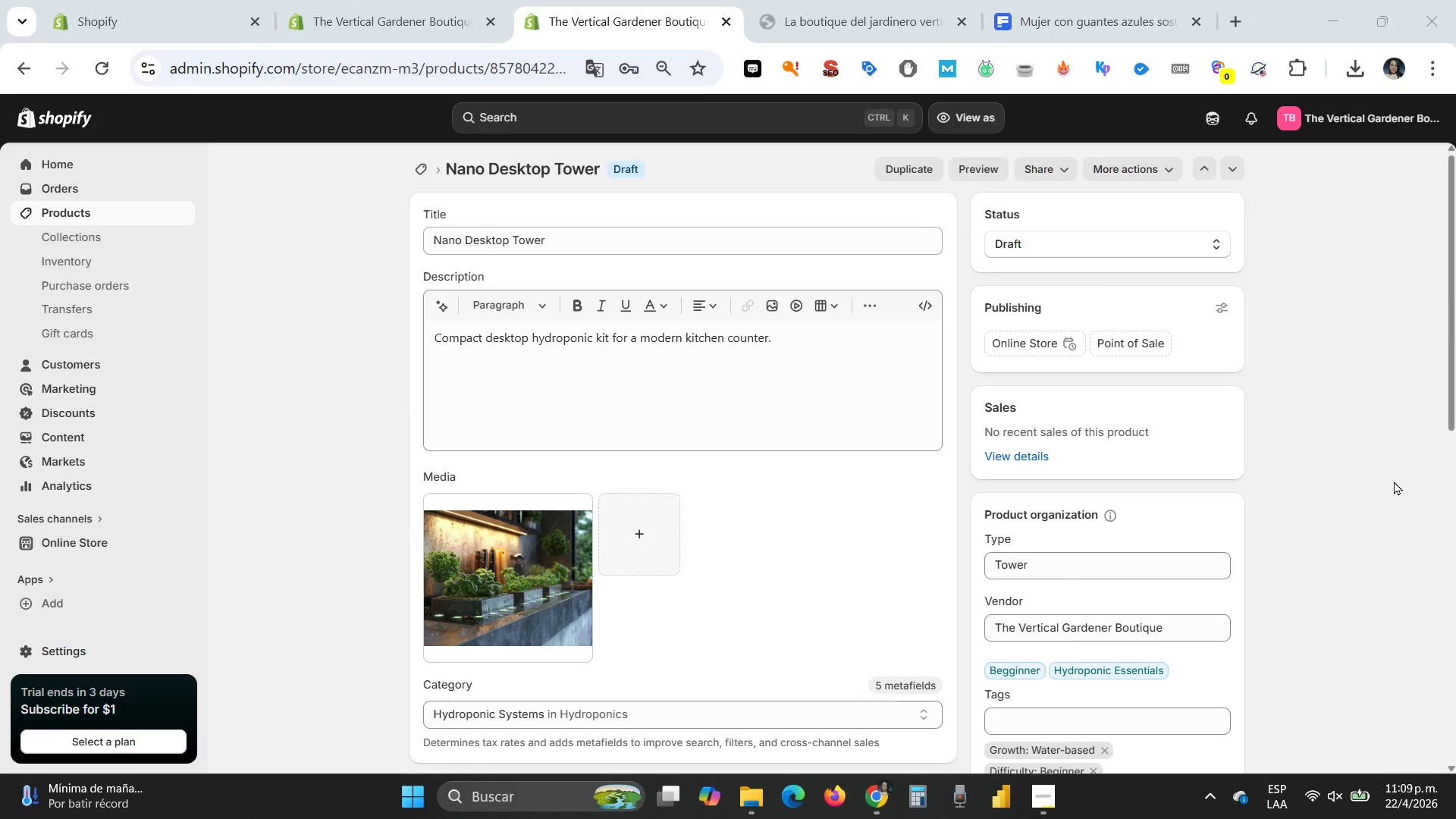 
scroll: coordinate [1410, 497], scroll_direction: down, amount: 4.0
 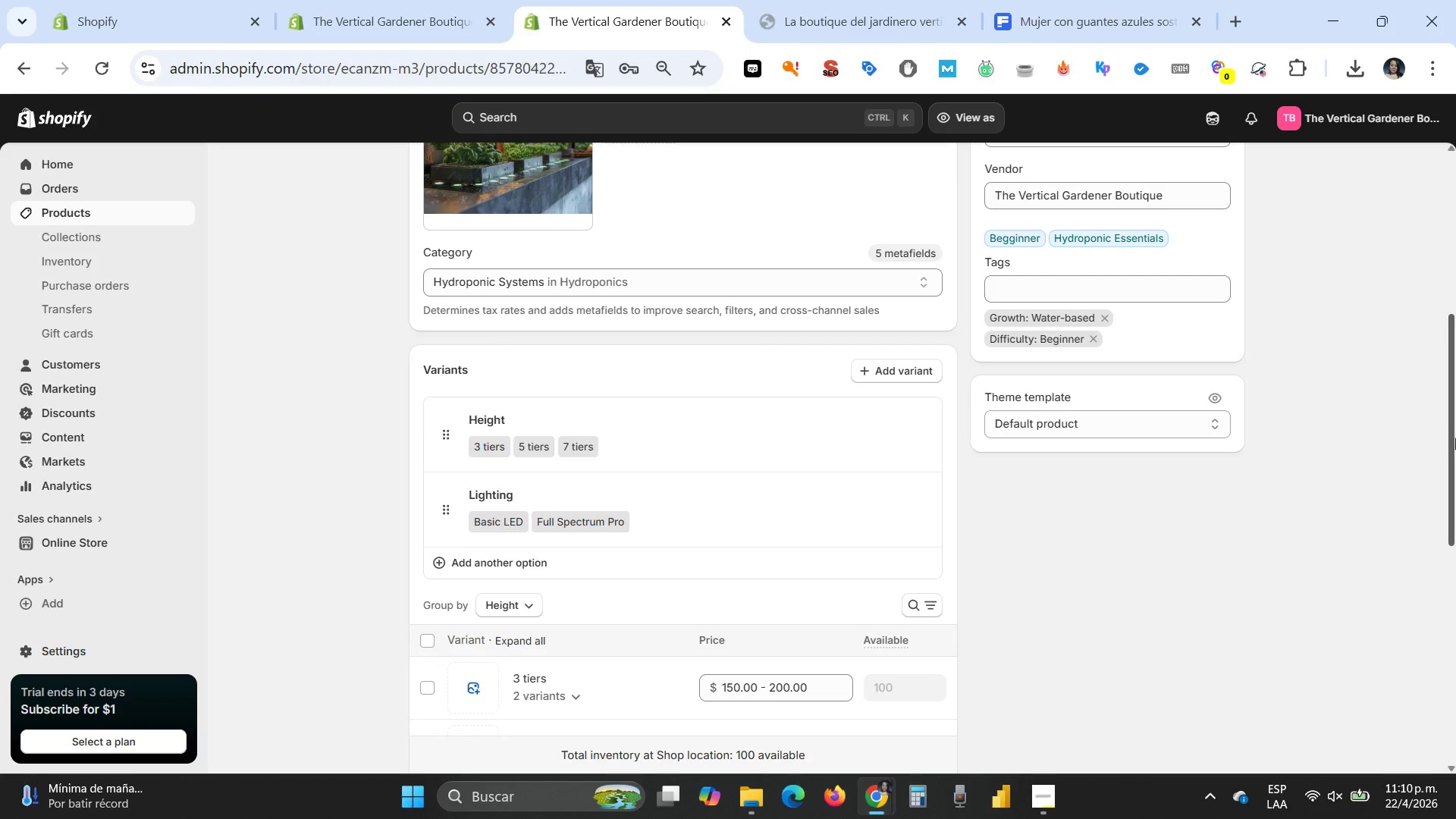 
left_click_drag(start_coordinate=[1454, 437], to_coordinate=[1440, 475])
 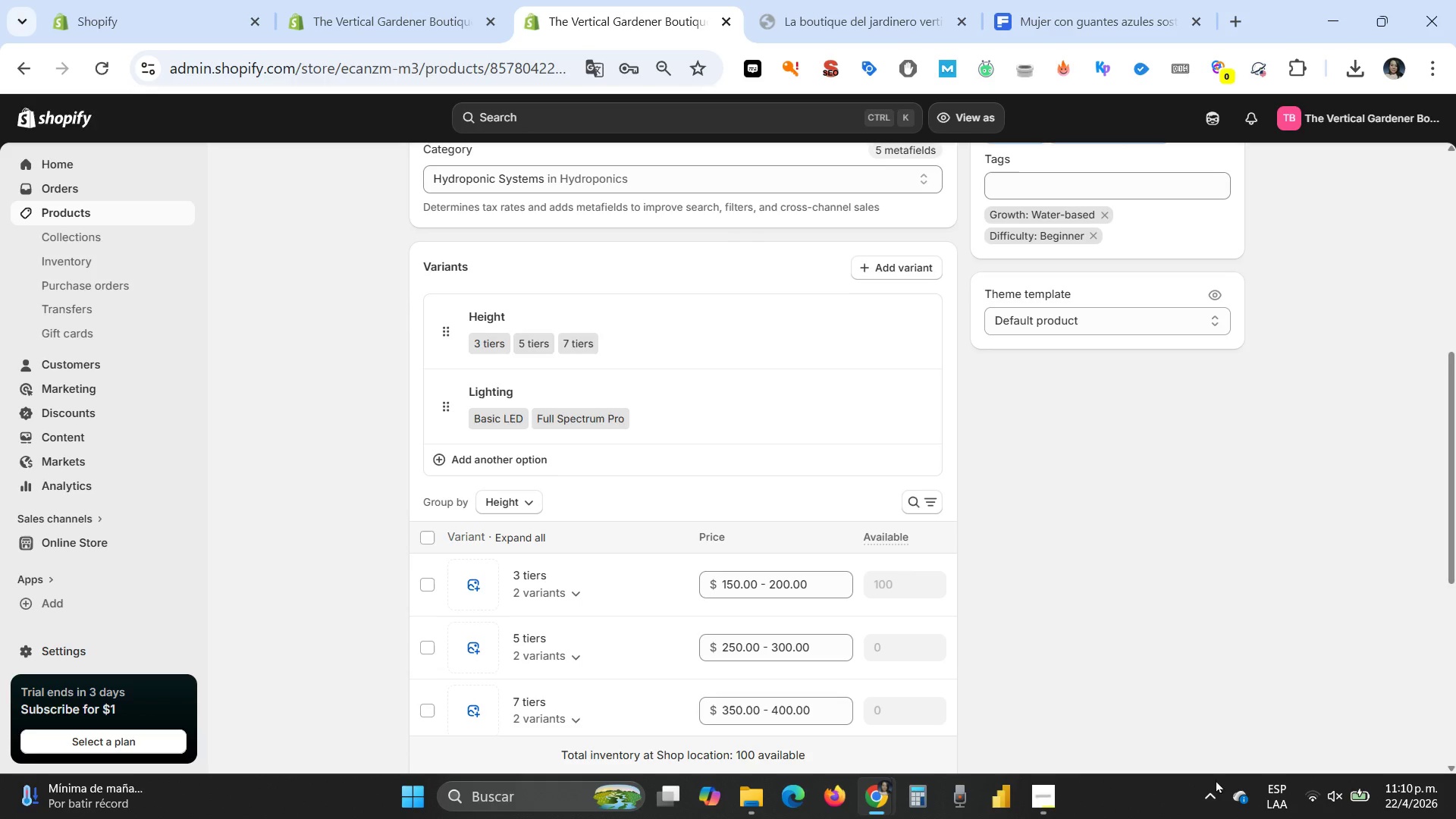 
left_click([1203, 805])
 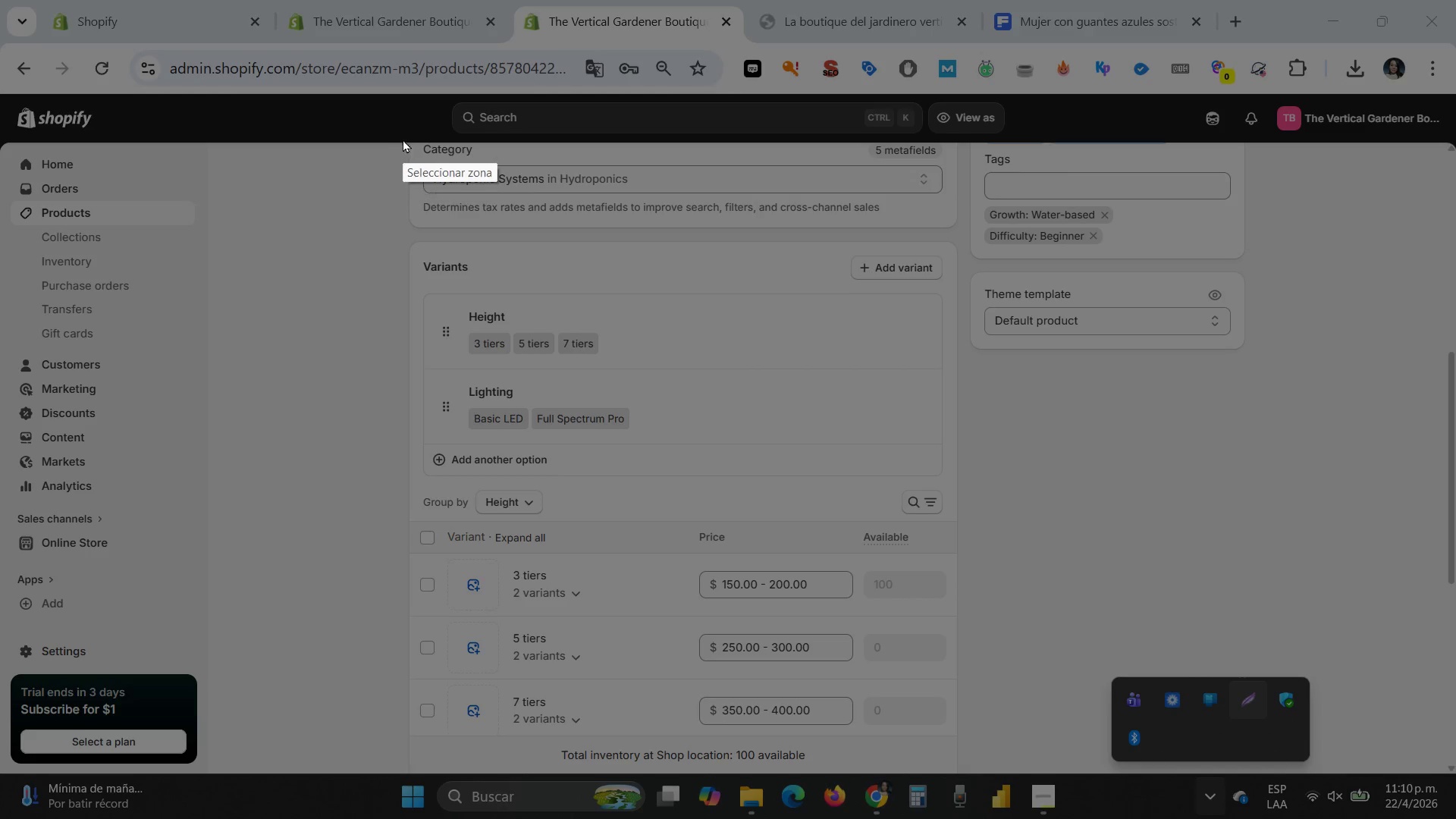 
left_click_drag(start_coordinate=[393, 139], to_coordinate=[1245, 765])
 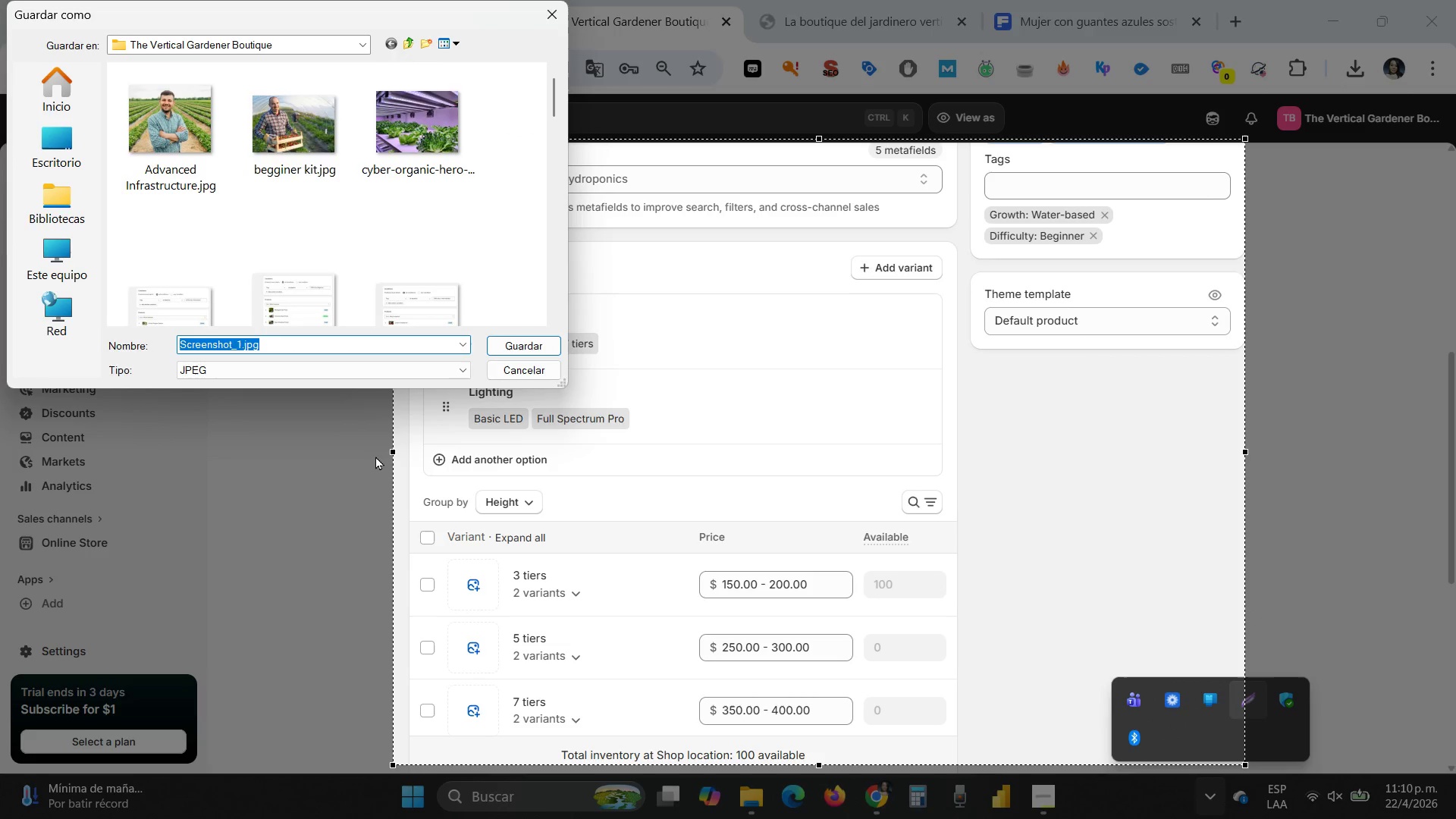 
type(Metadad)
key(Backspace)
type(ta 5)
 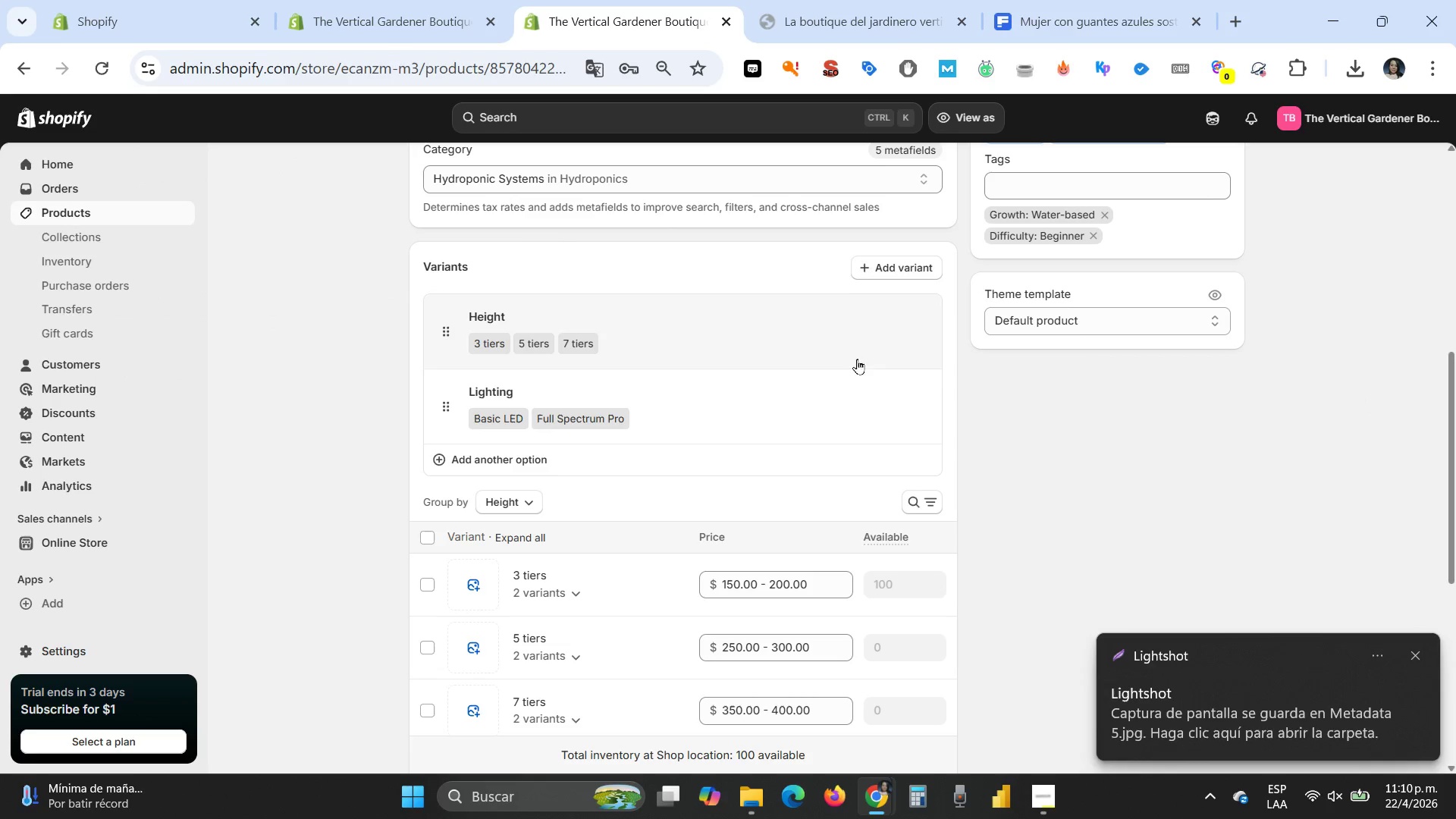 
left_click([82, 212])
 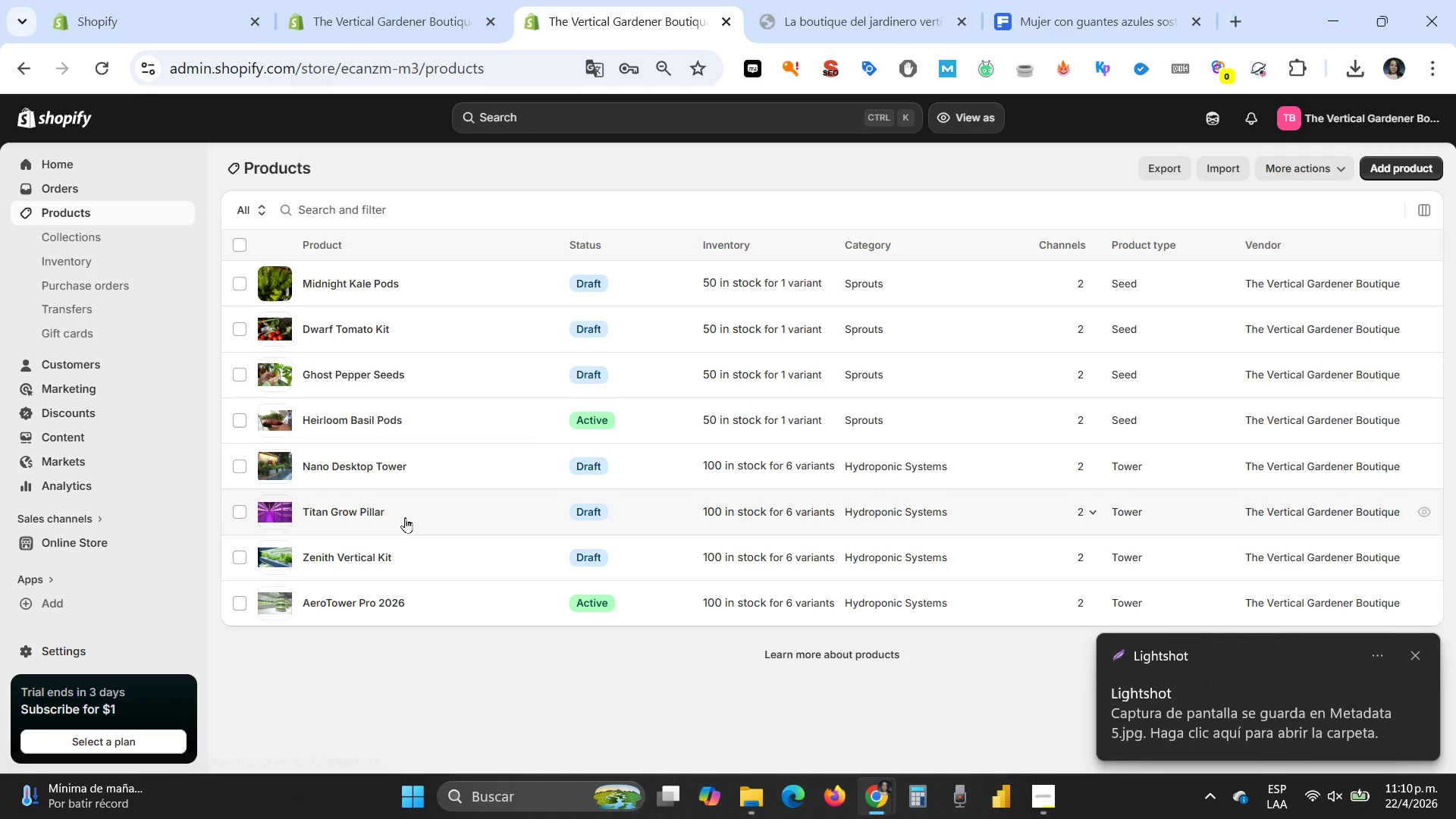 
left_click([348, 515])
 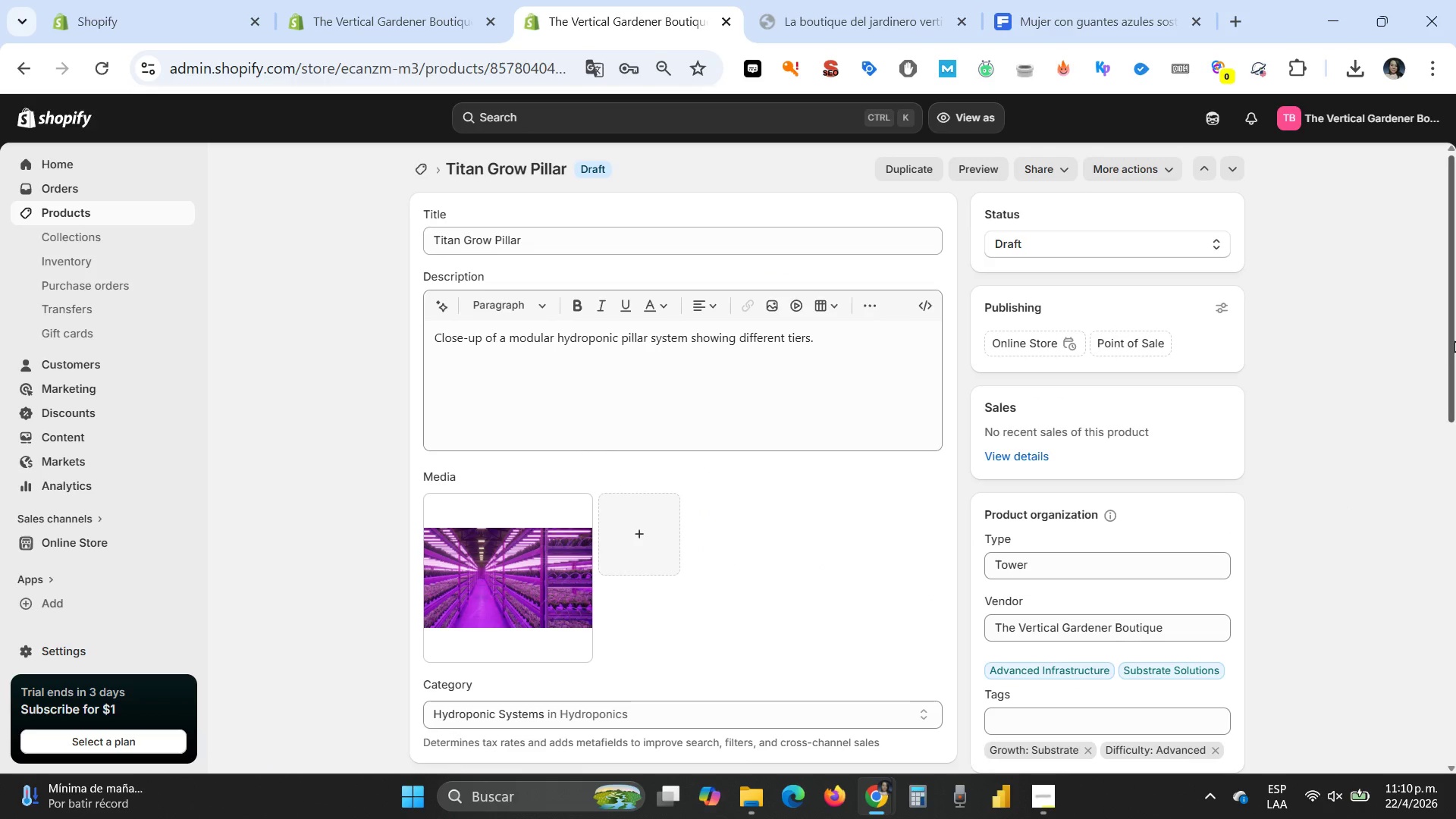 
left_click_drag(start_coordinate=[1452, 339], to_coordinate=[1445, 532])
 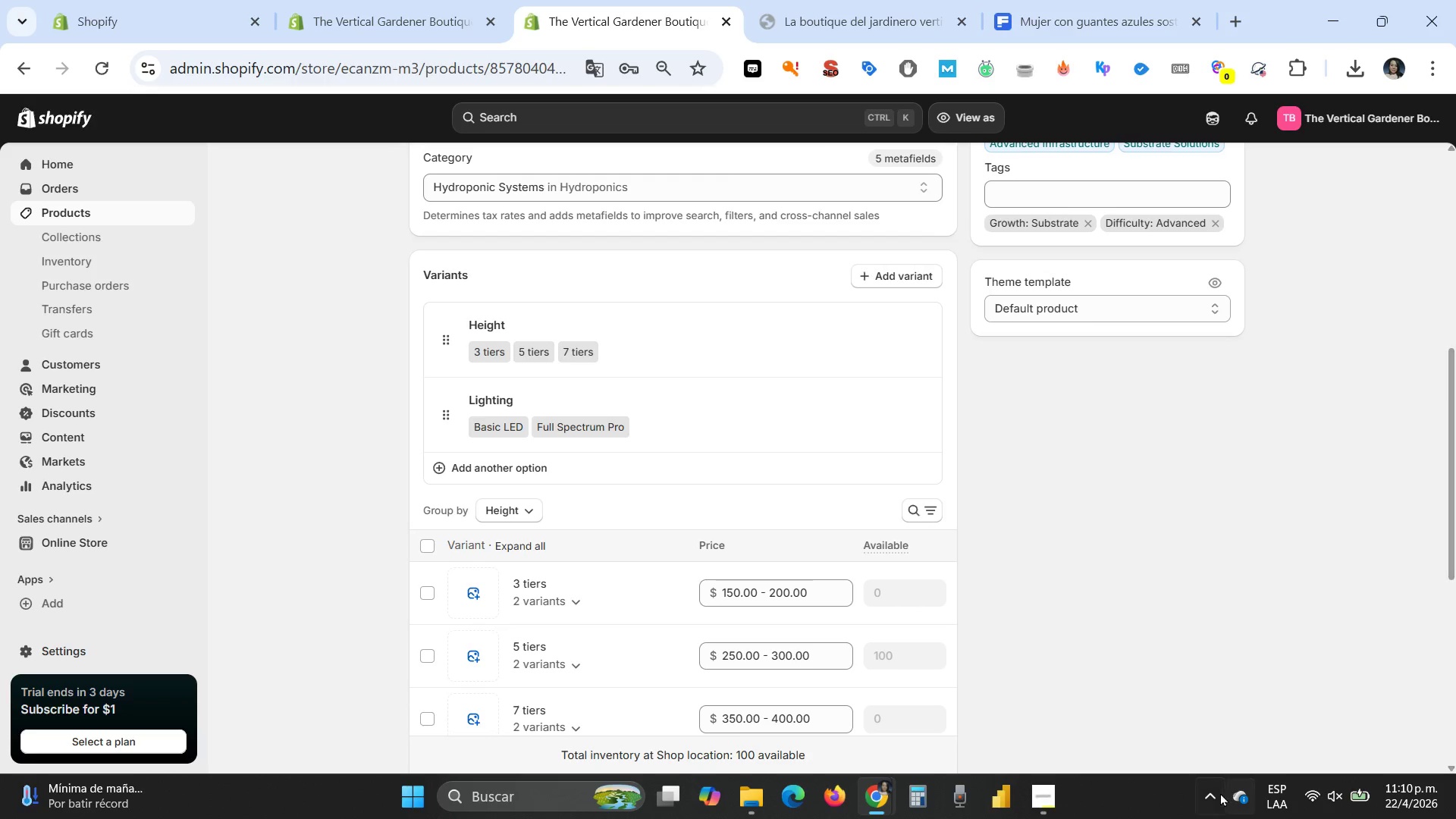 
left_click([1216, 792])
 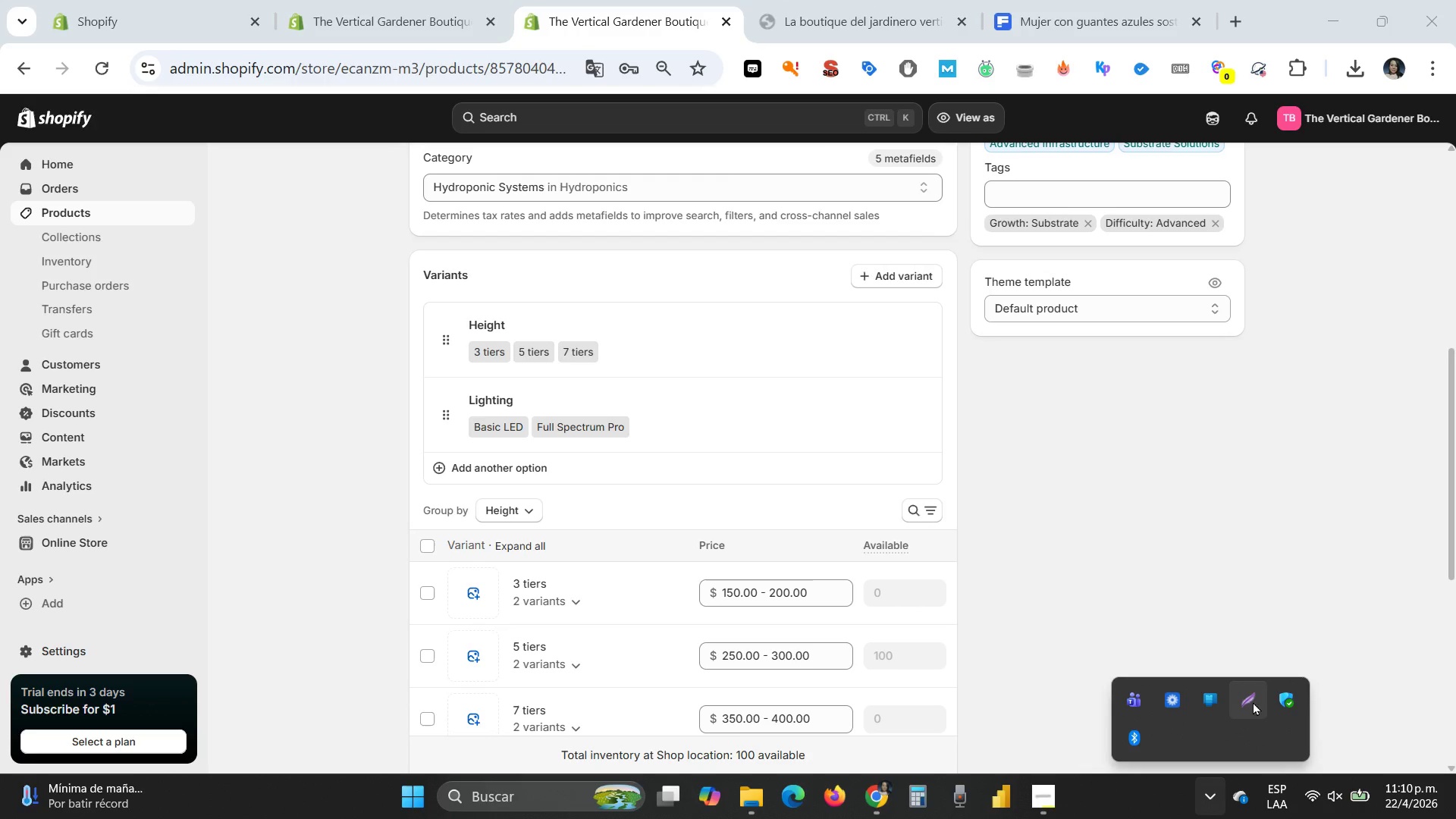 
left_click([1244, 698])
 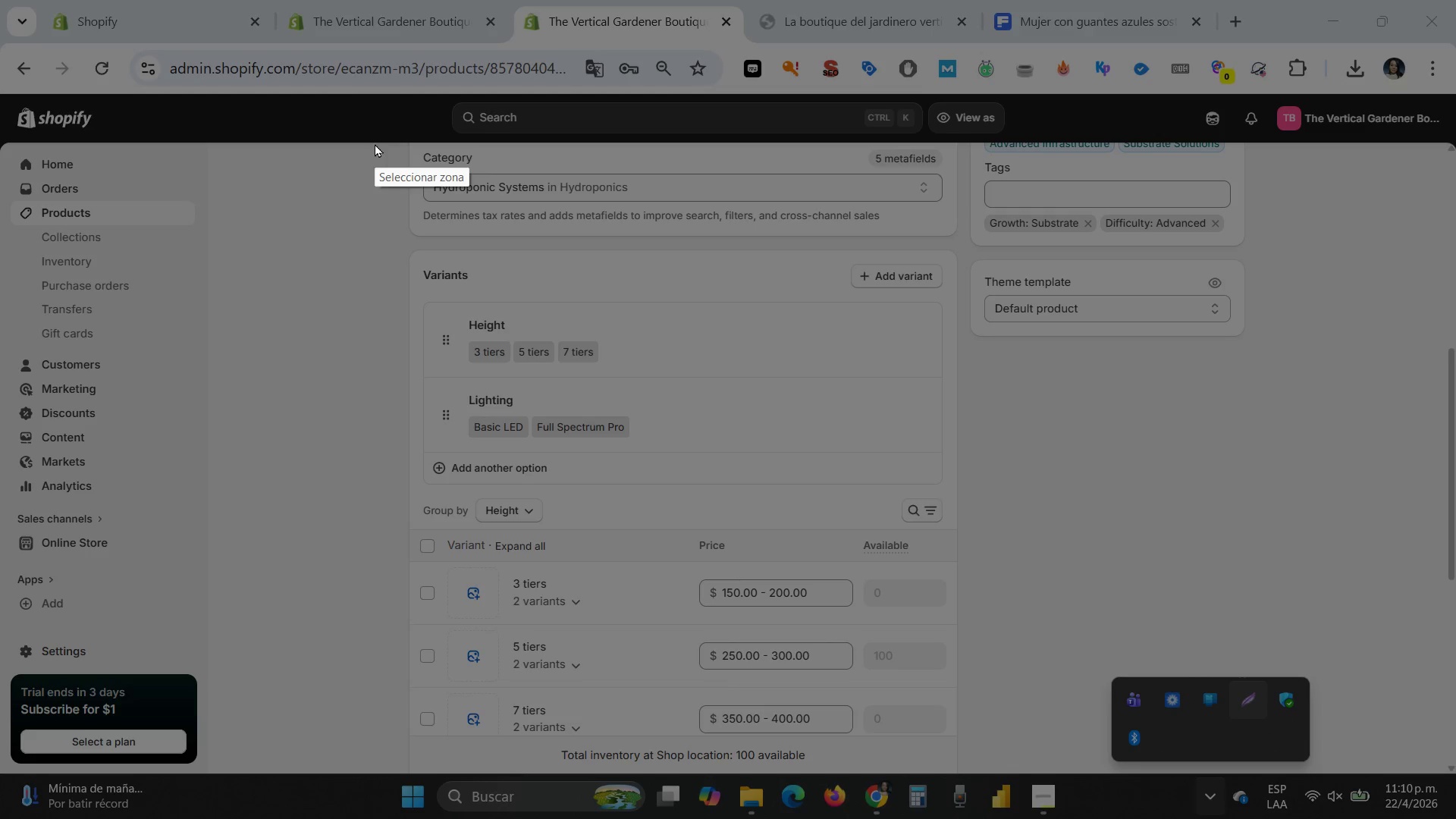 
left_click_drag(start_coordinate=[373, 143], to_coordinate=[1251, 763])
 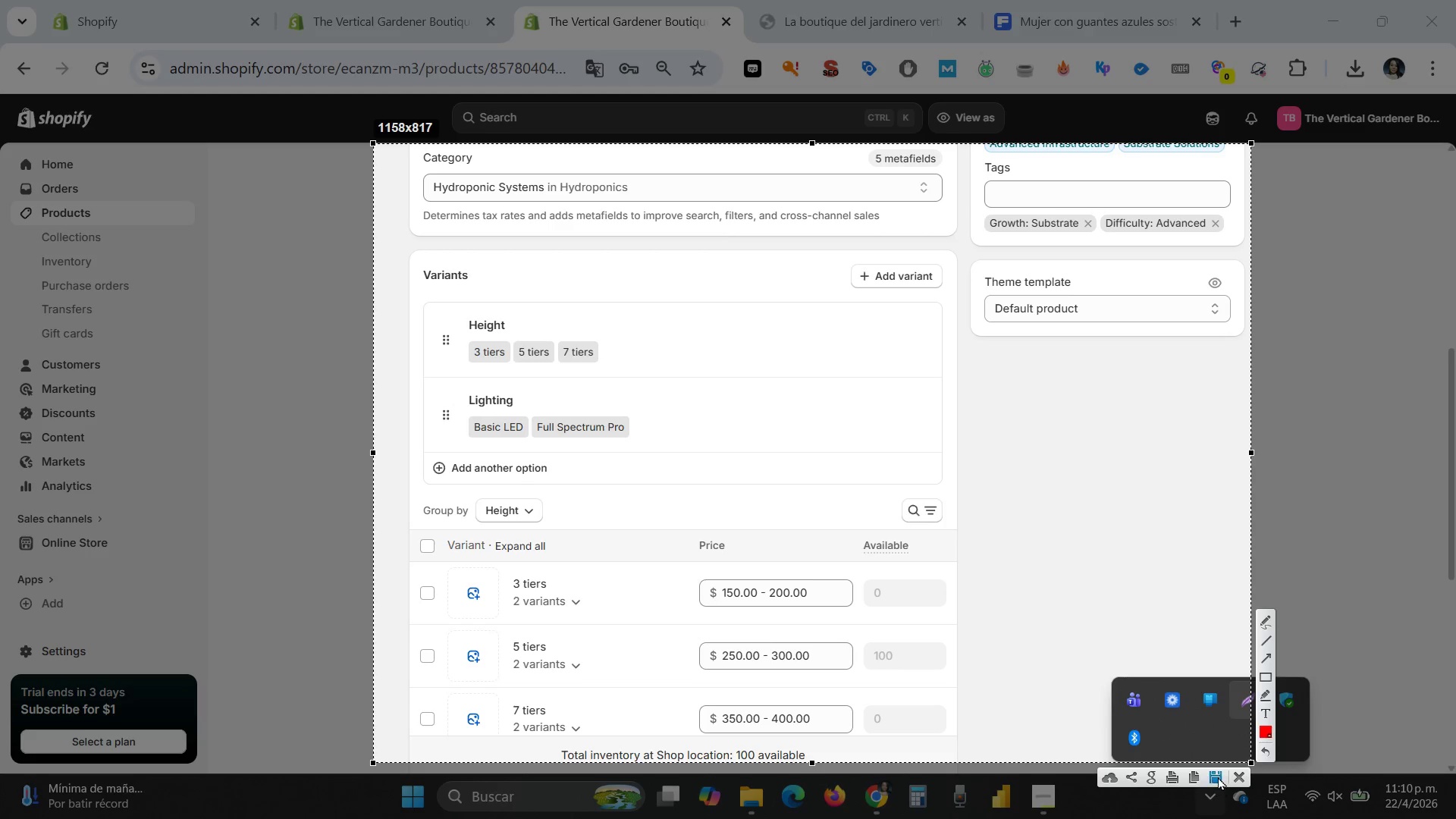 
left_click([1218, 777])